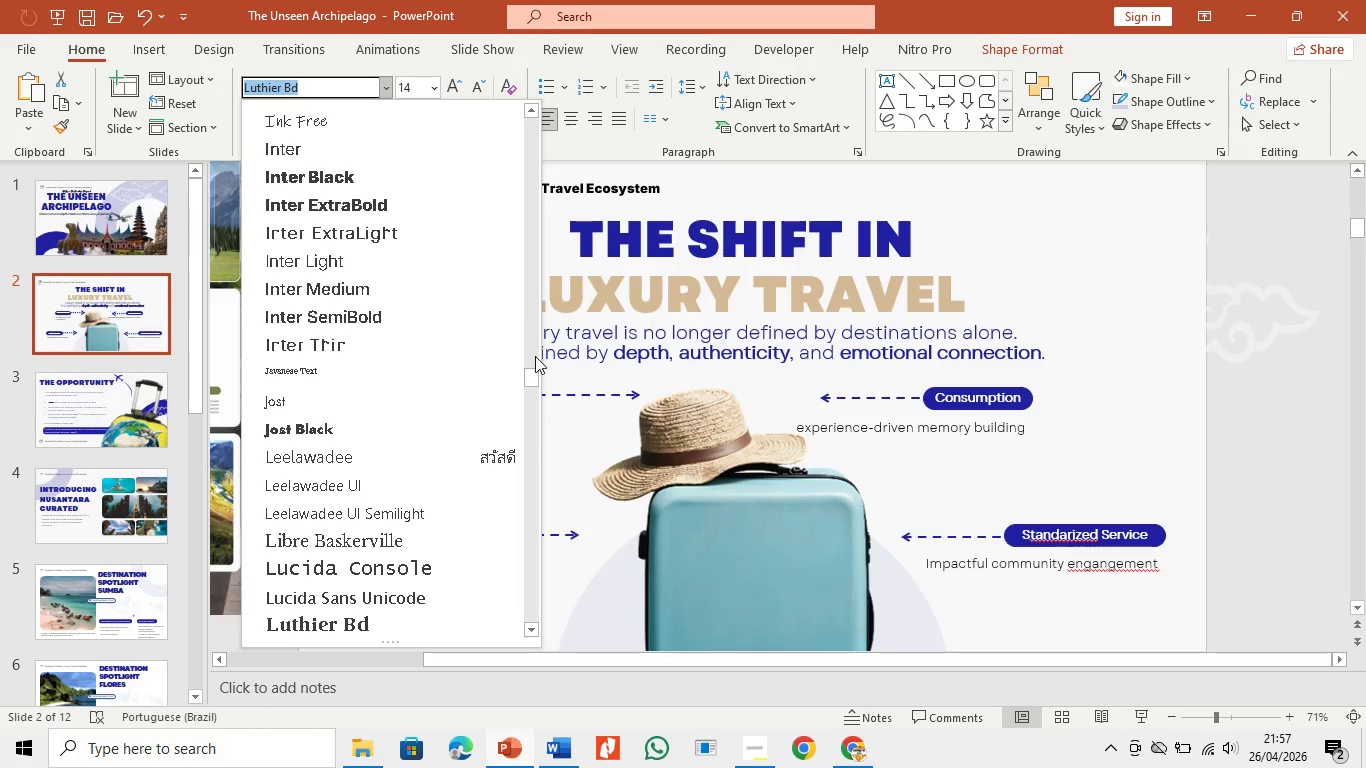 
left_click_drag(start_coordinate=[531, 375], to_coordinate=[537, 105])
 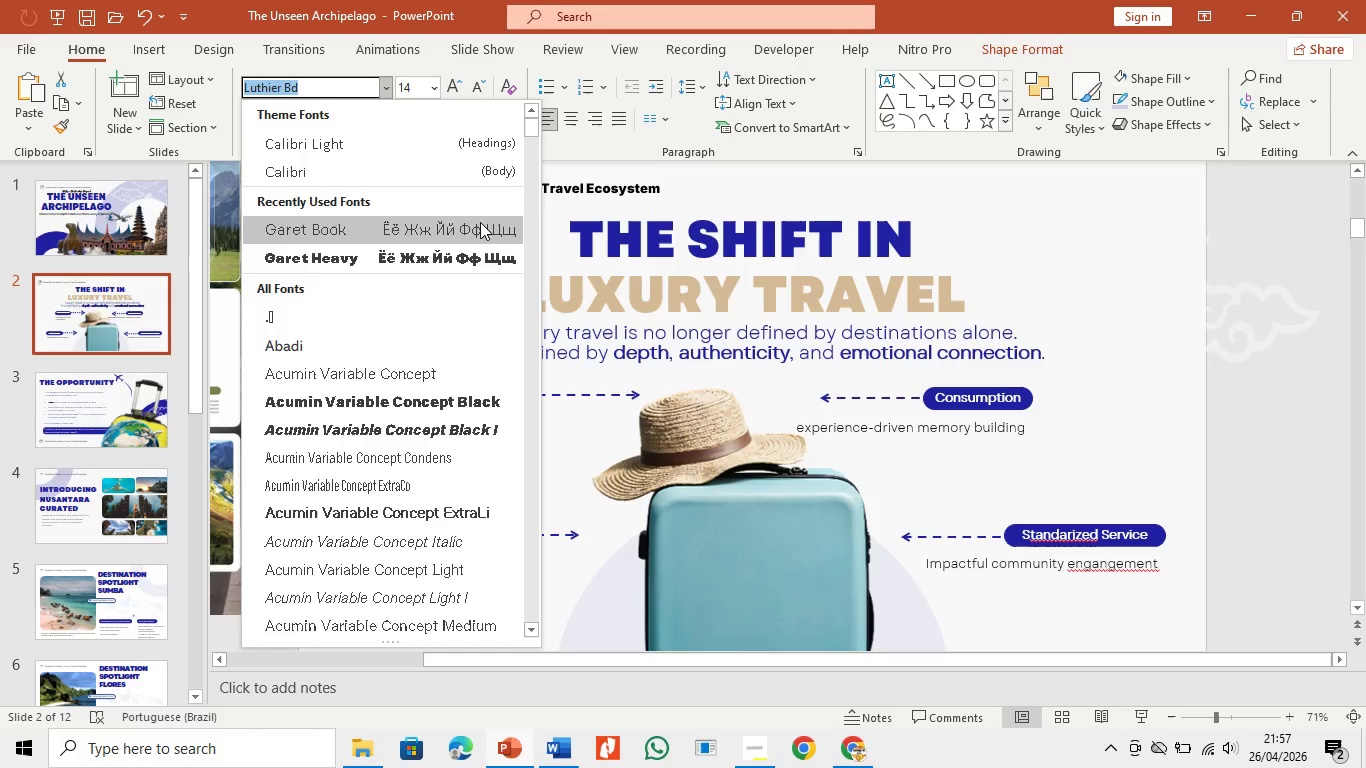 
left_click([480, 224])
 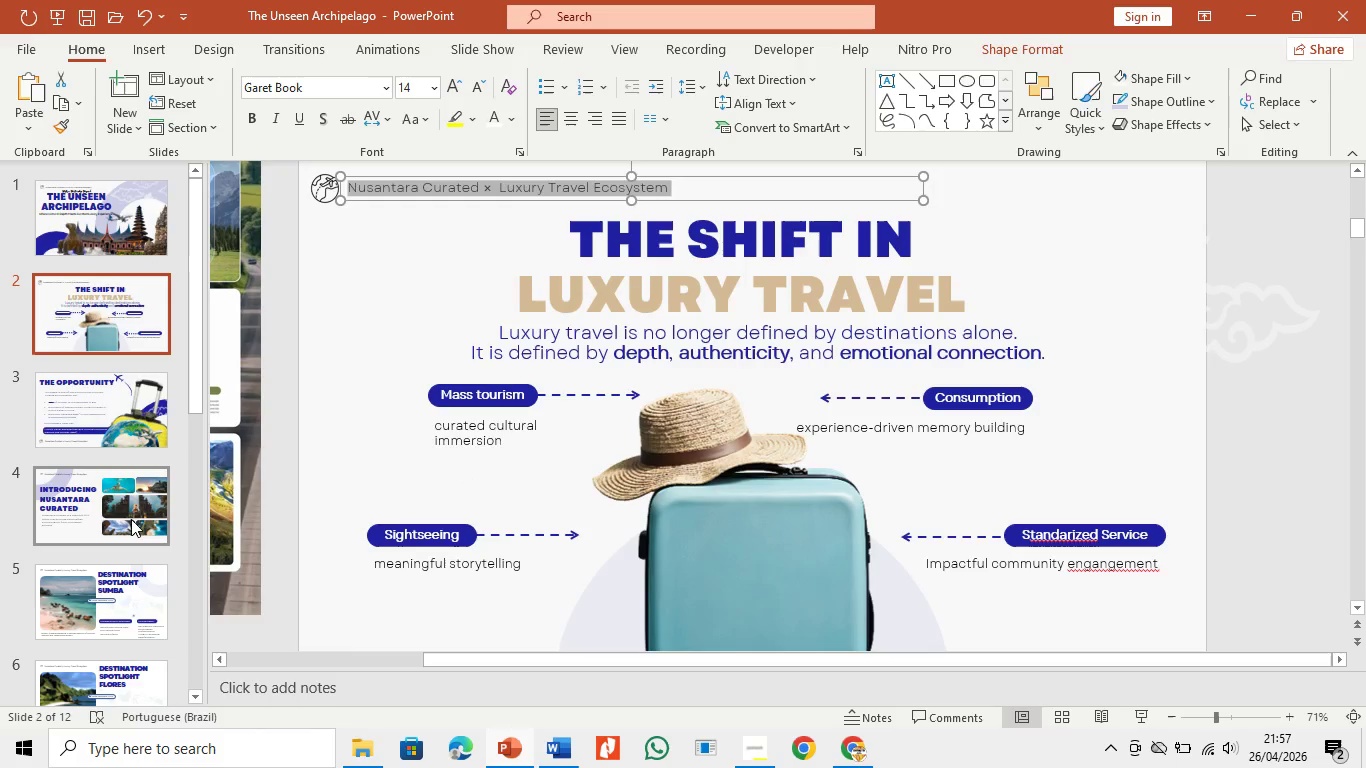 
left_click([119, 431])
 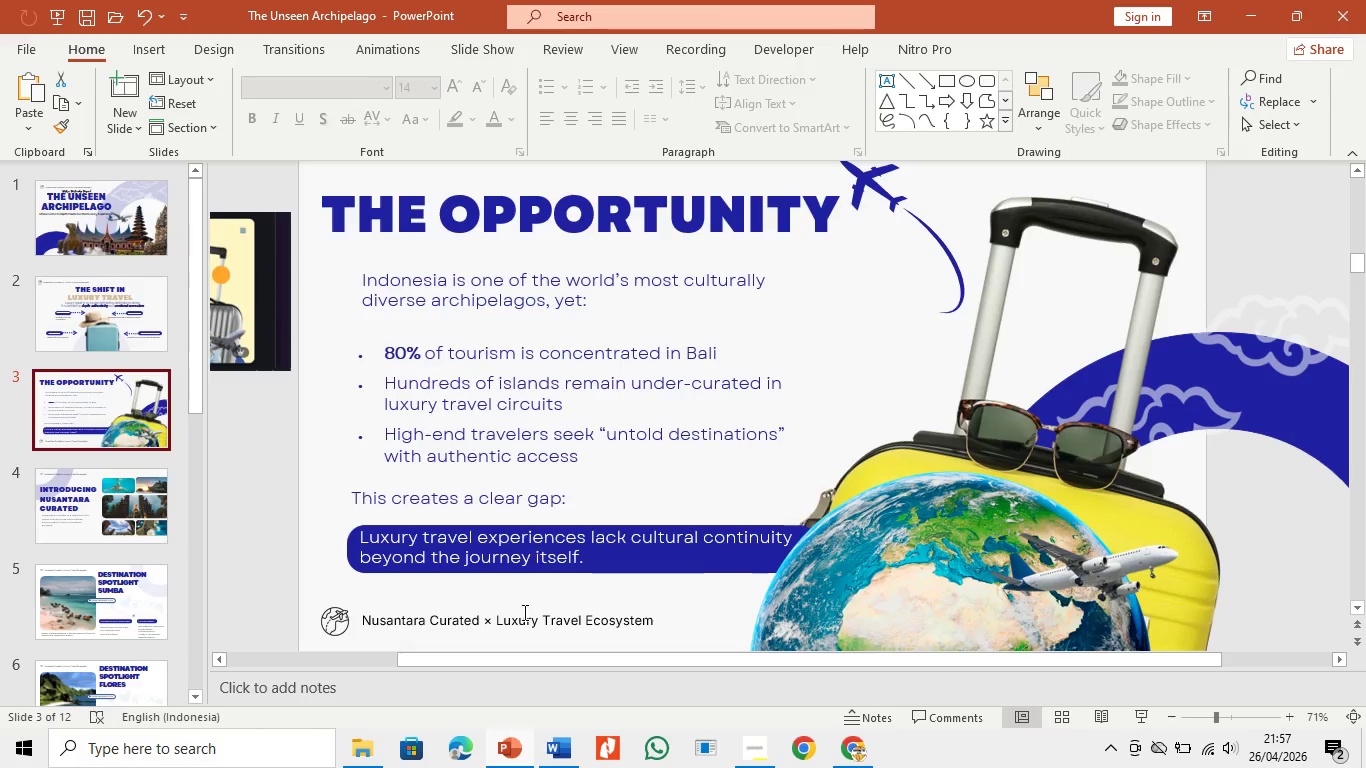 
left_click([522, 622])
 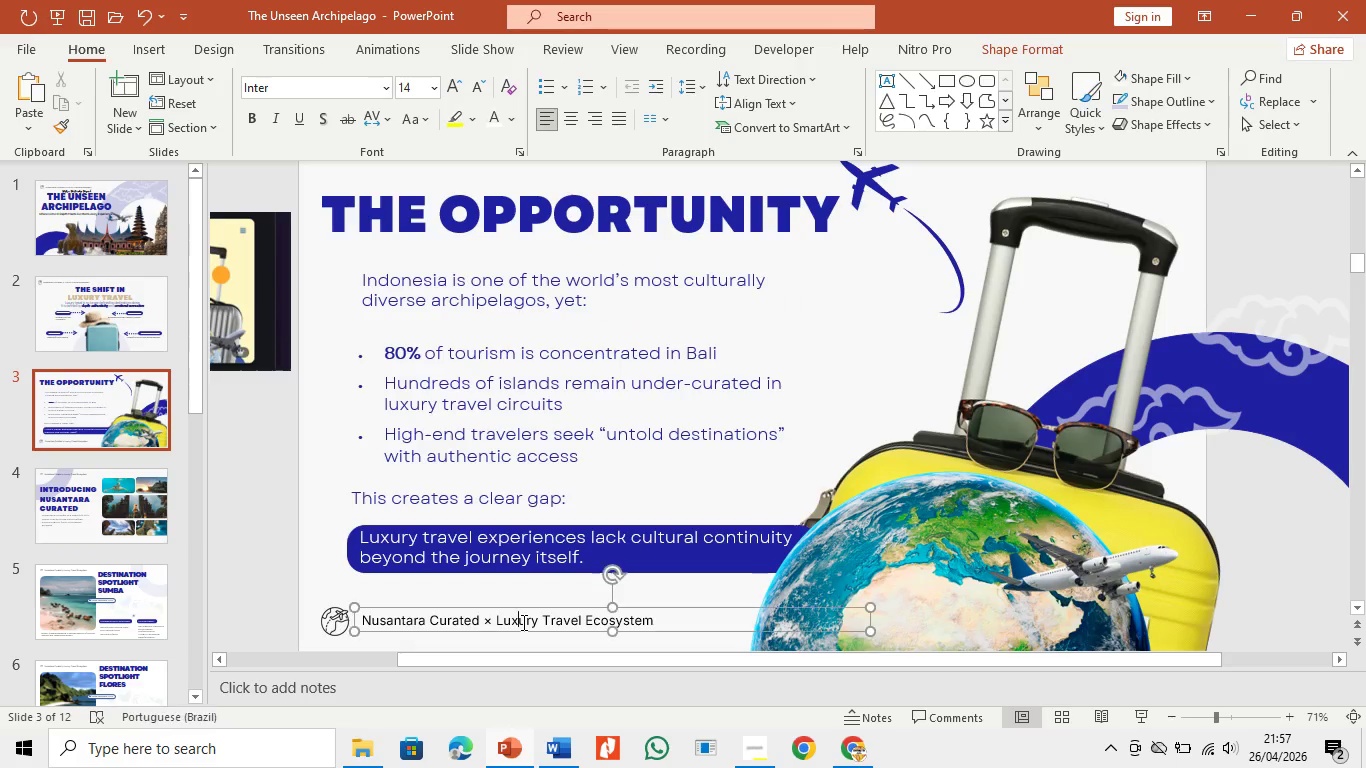 
key(Control+A)
 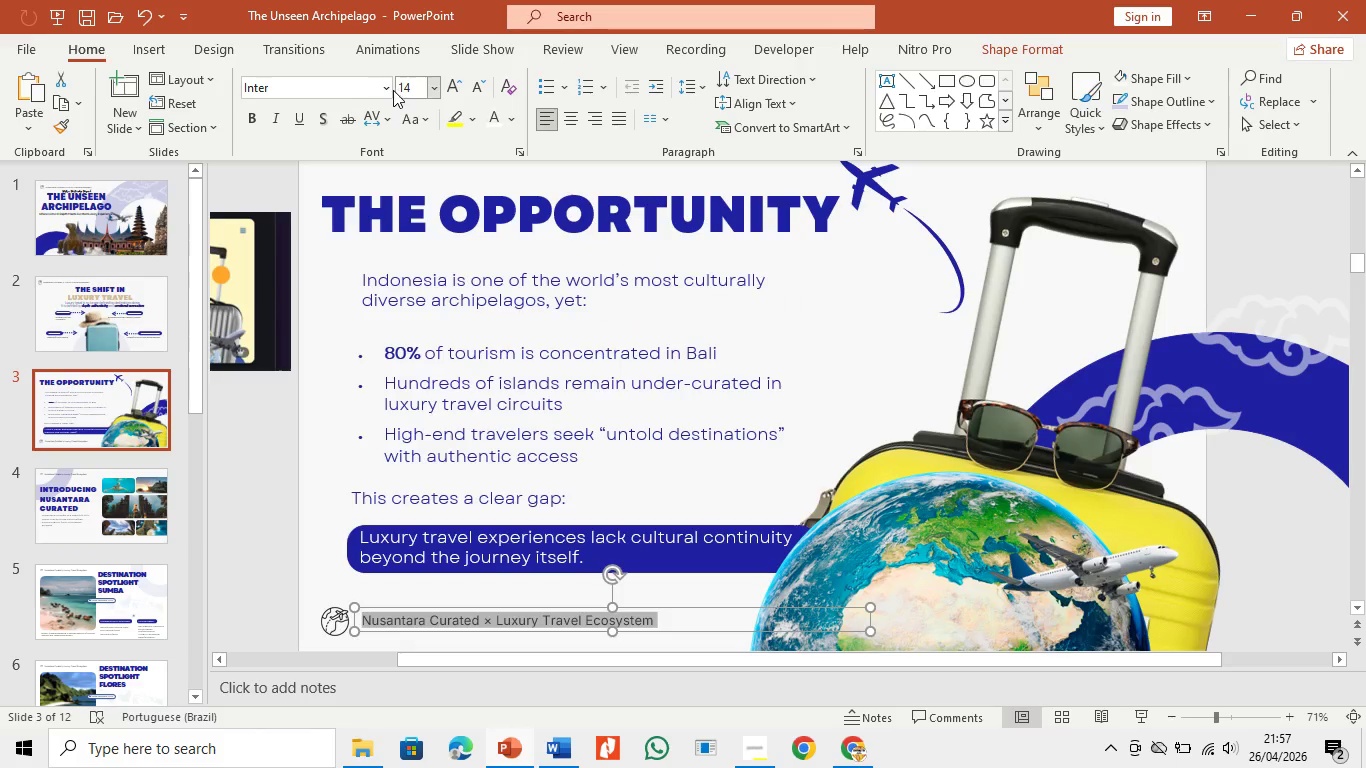 
left_click([381, 85])
 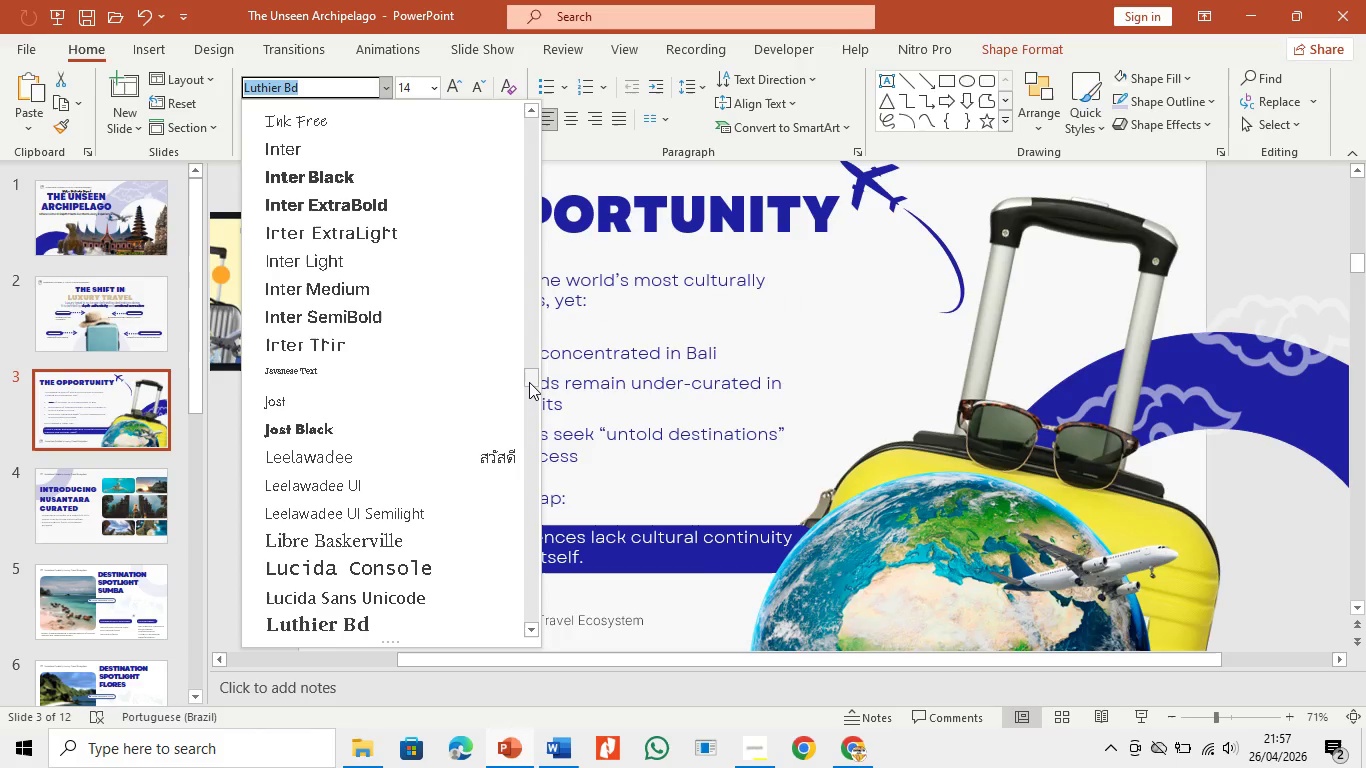 
left_click_drag(start_coordinate=[530, 368], to_coordinate=[537, 52])
 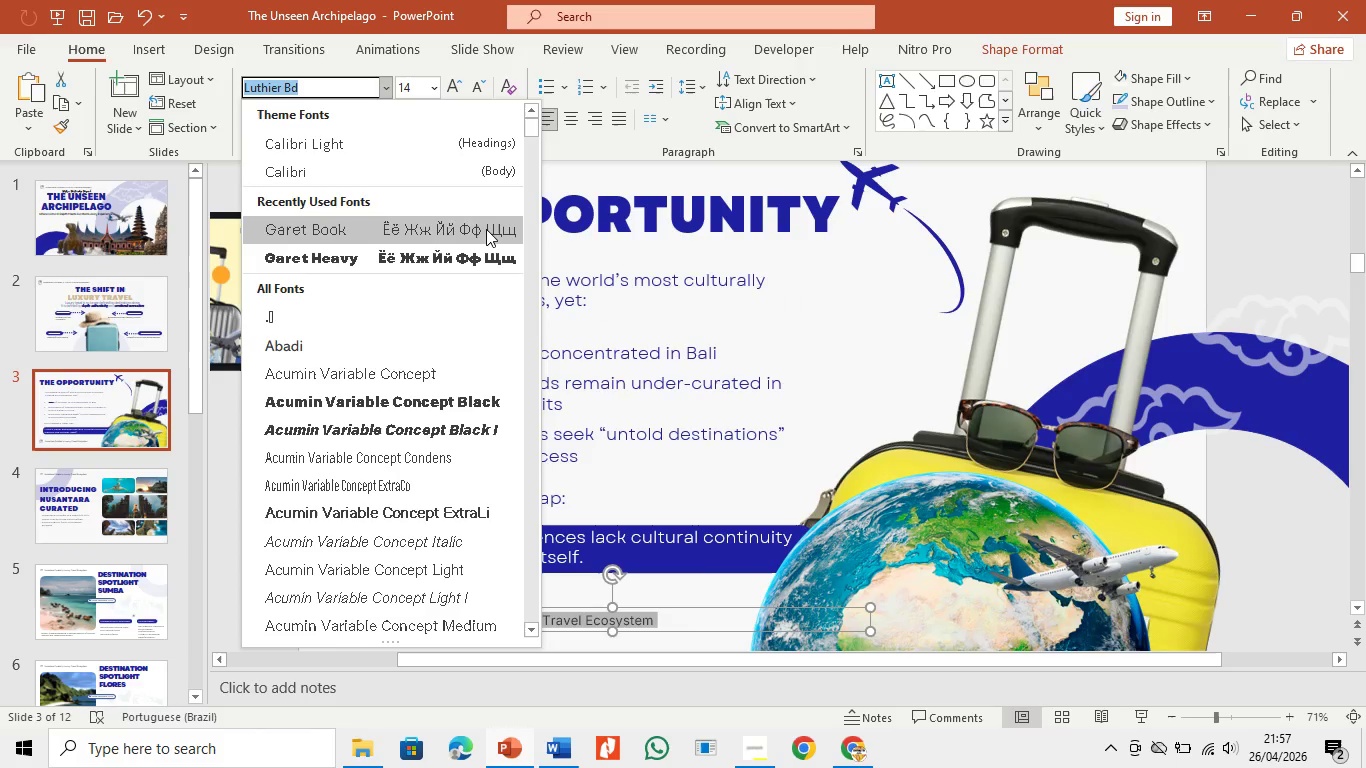 
left_click([485, 227])
 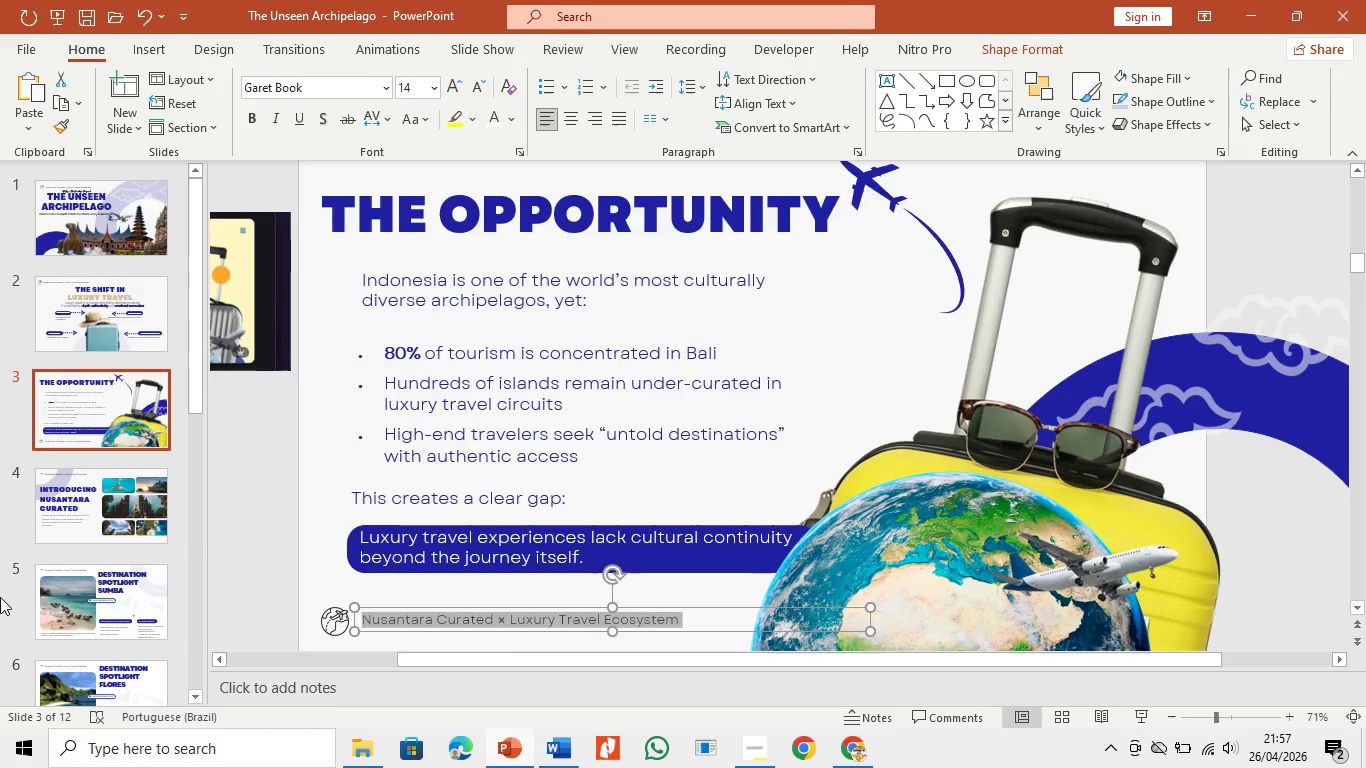 
left_click([85, 530])
 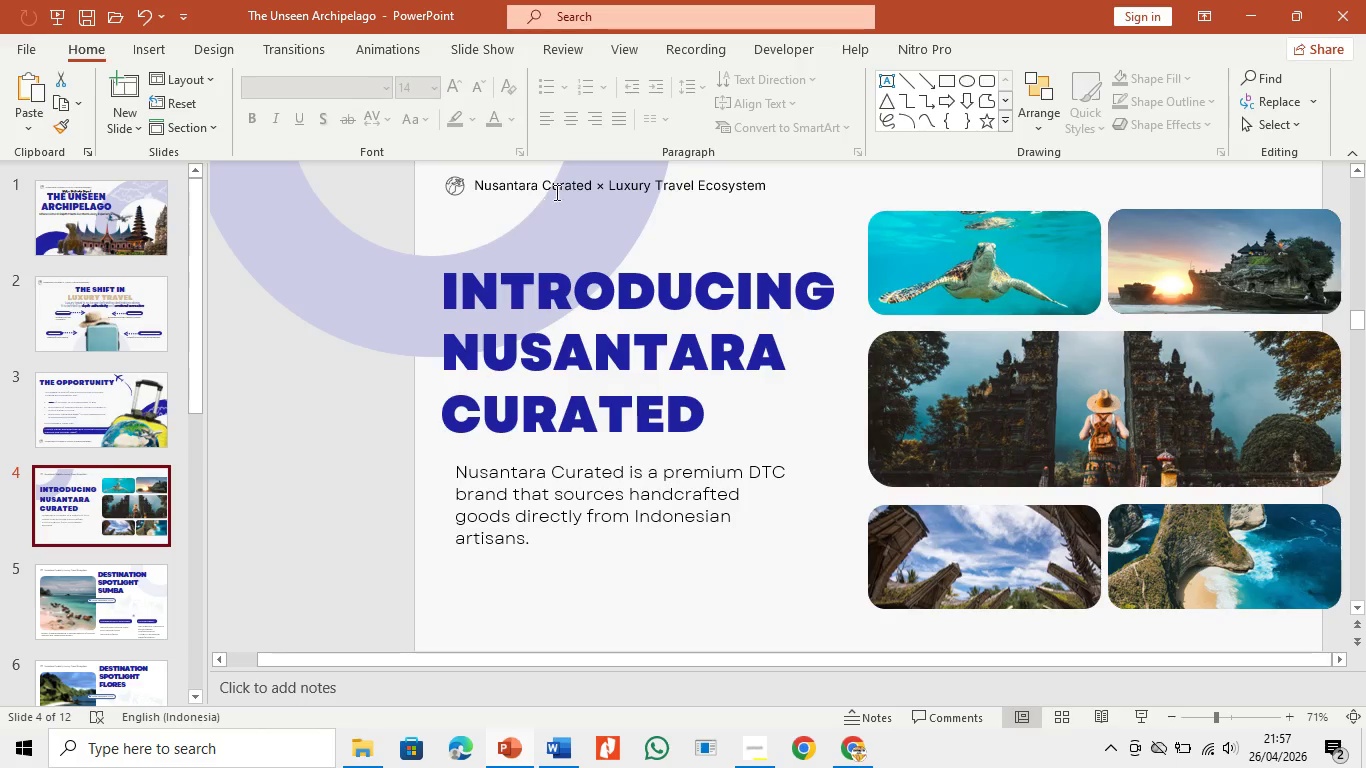 
left_click([566, 180])
 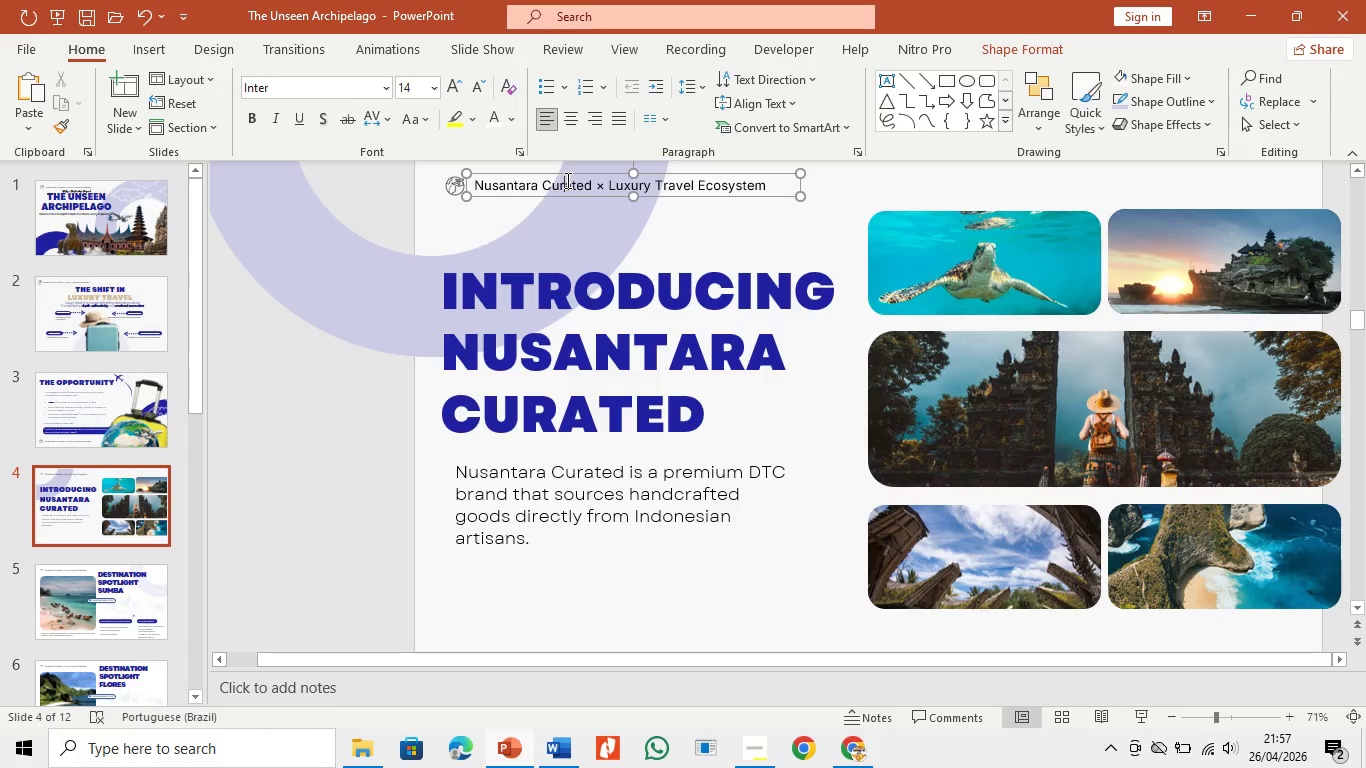 
key(Control+A)
 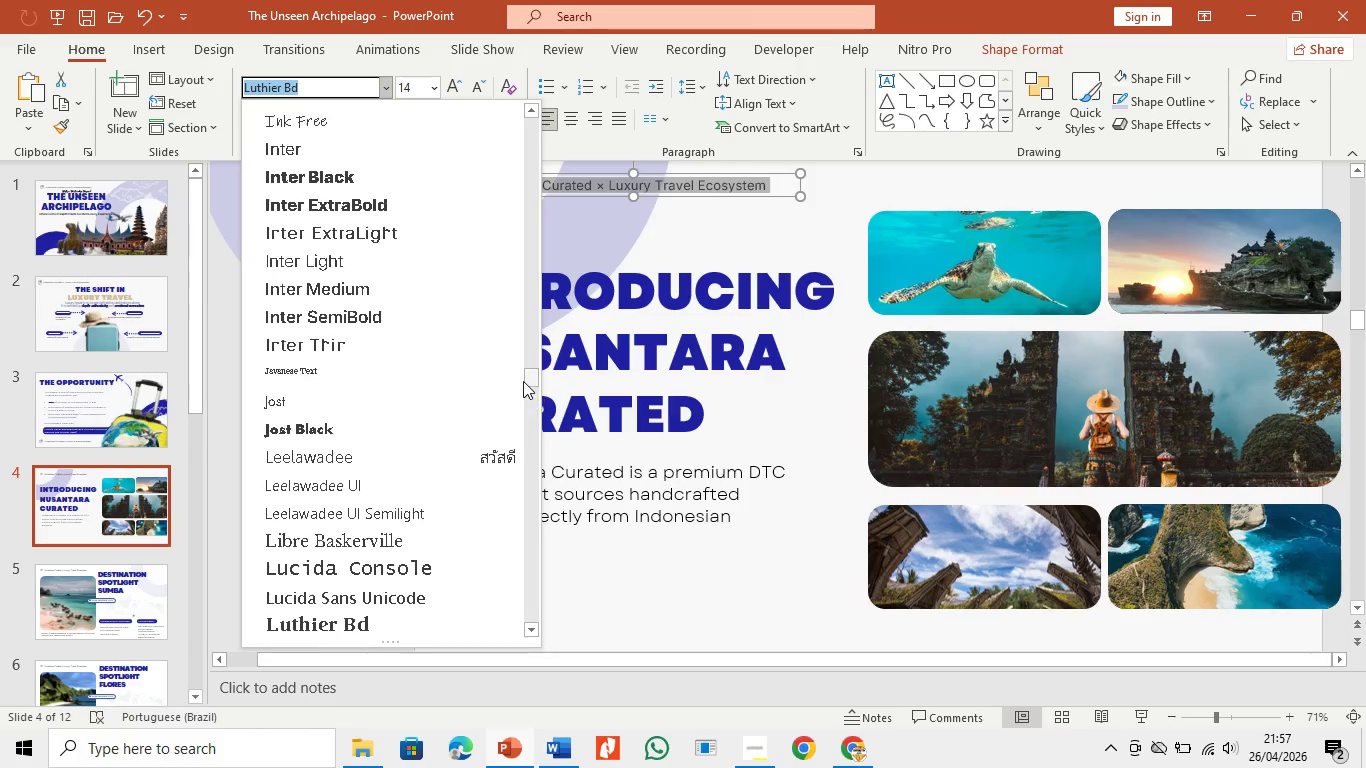 
left_click_drag(start_coordinate=[528, 383], to_coordinate=[545, 135])
 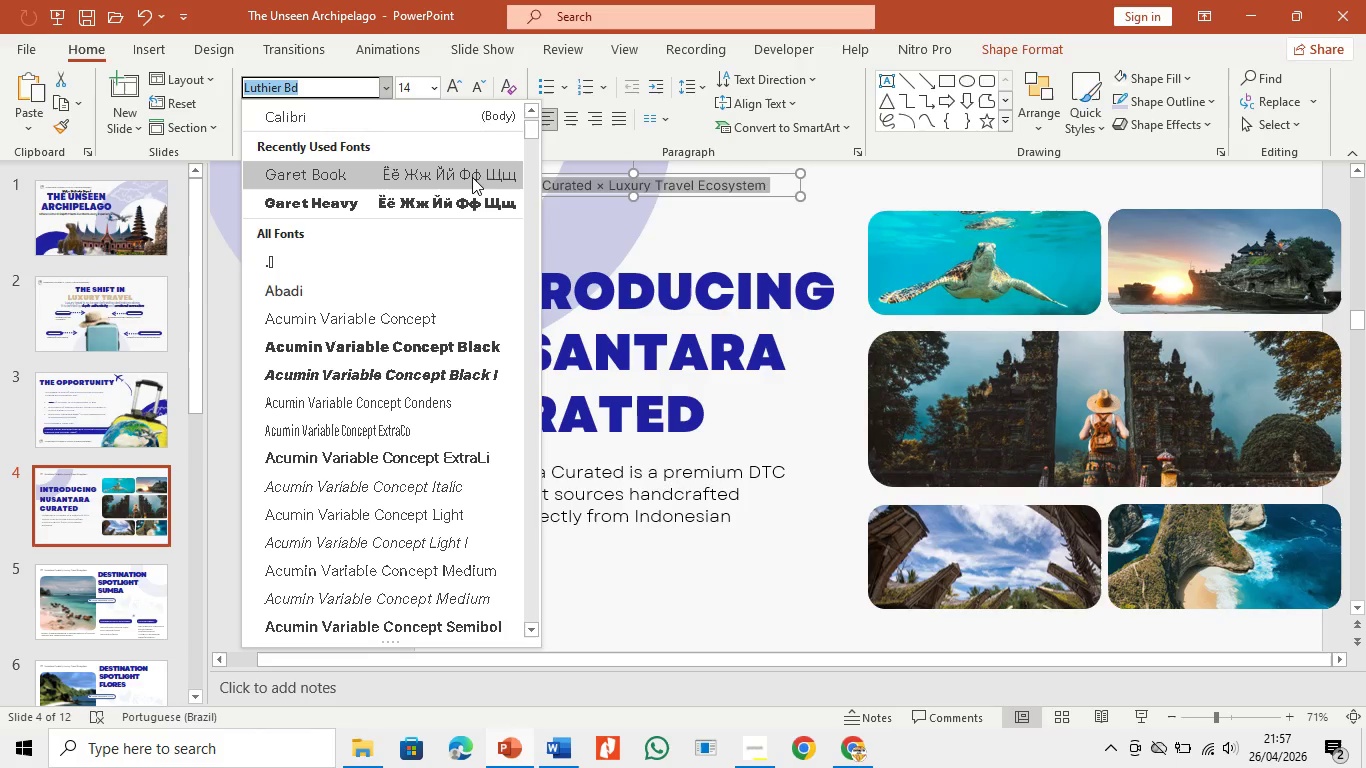 
left_click([472, 175])
 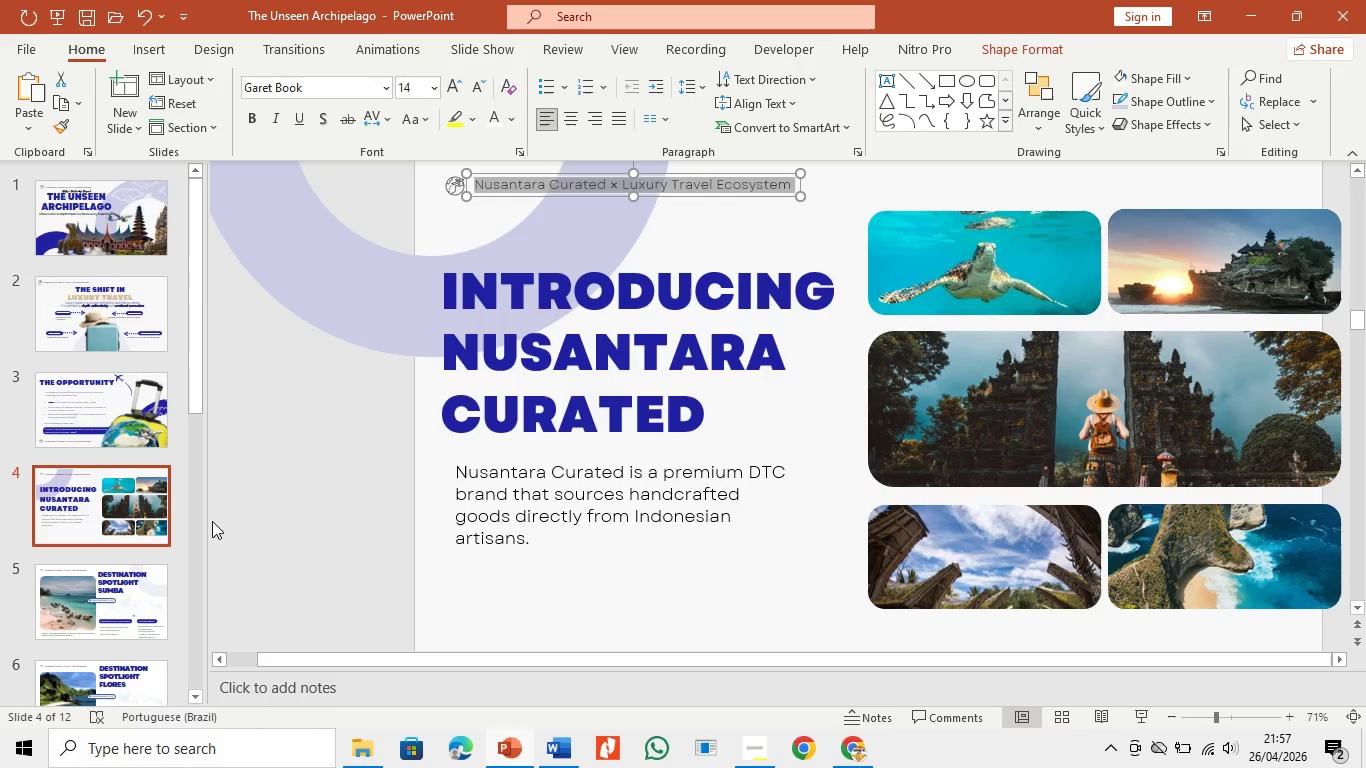 
left_click([97, 600])
 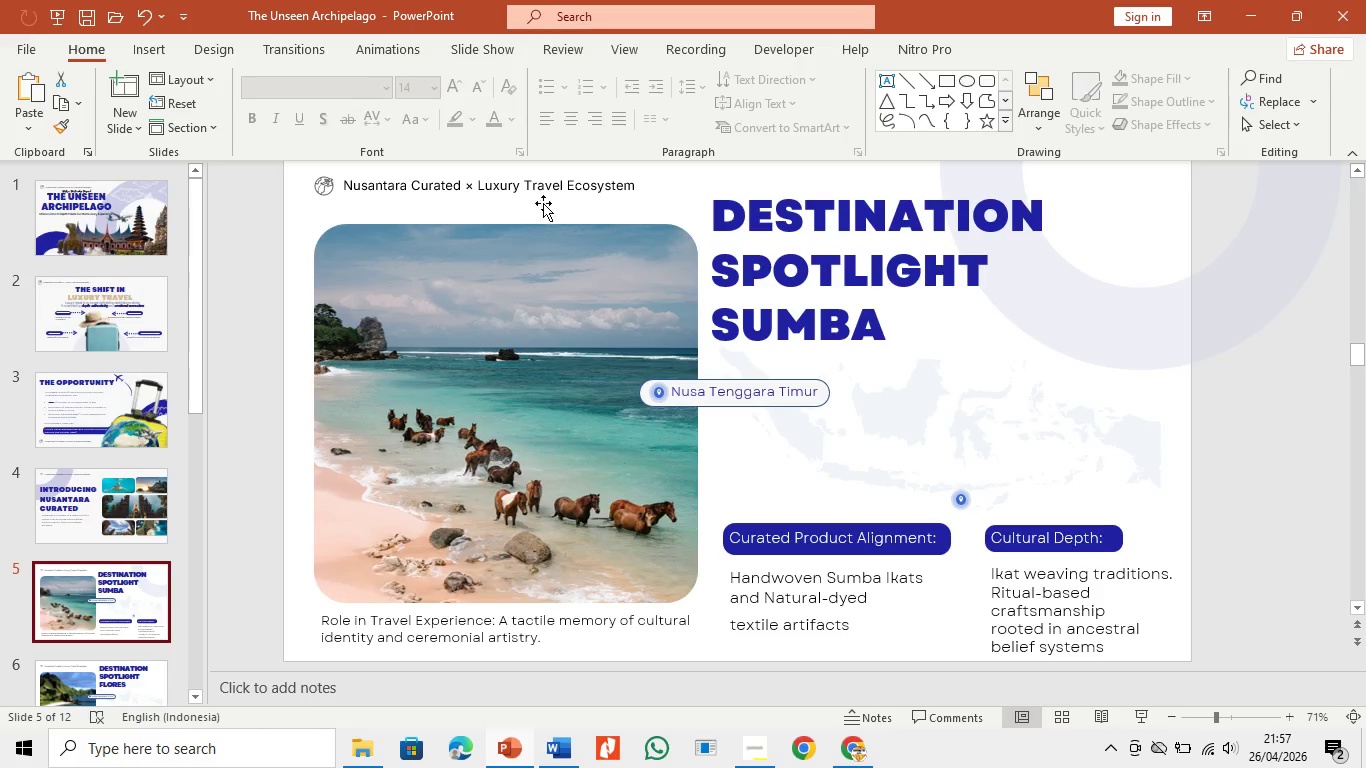 
left_click([549, 181])
 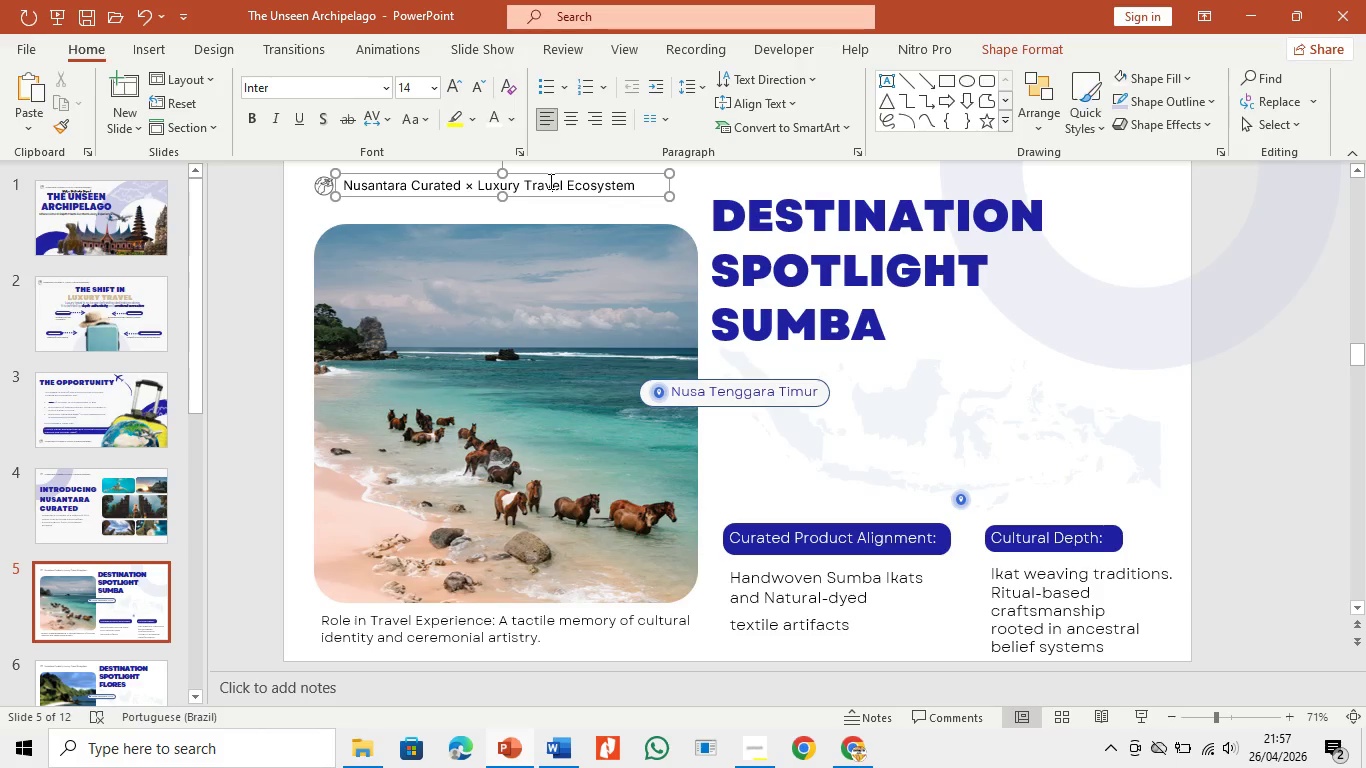 
key(Shift+A)
 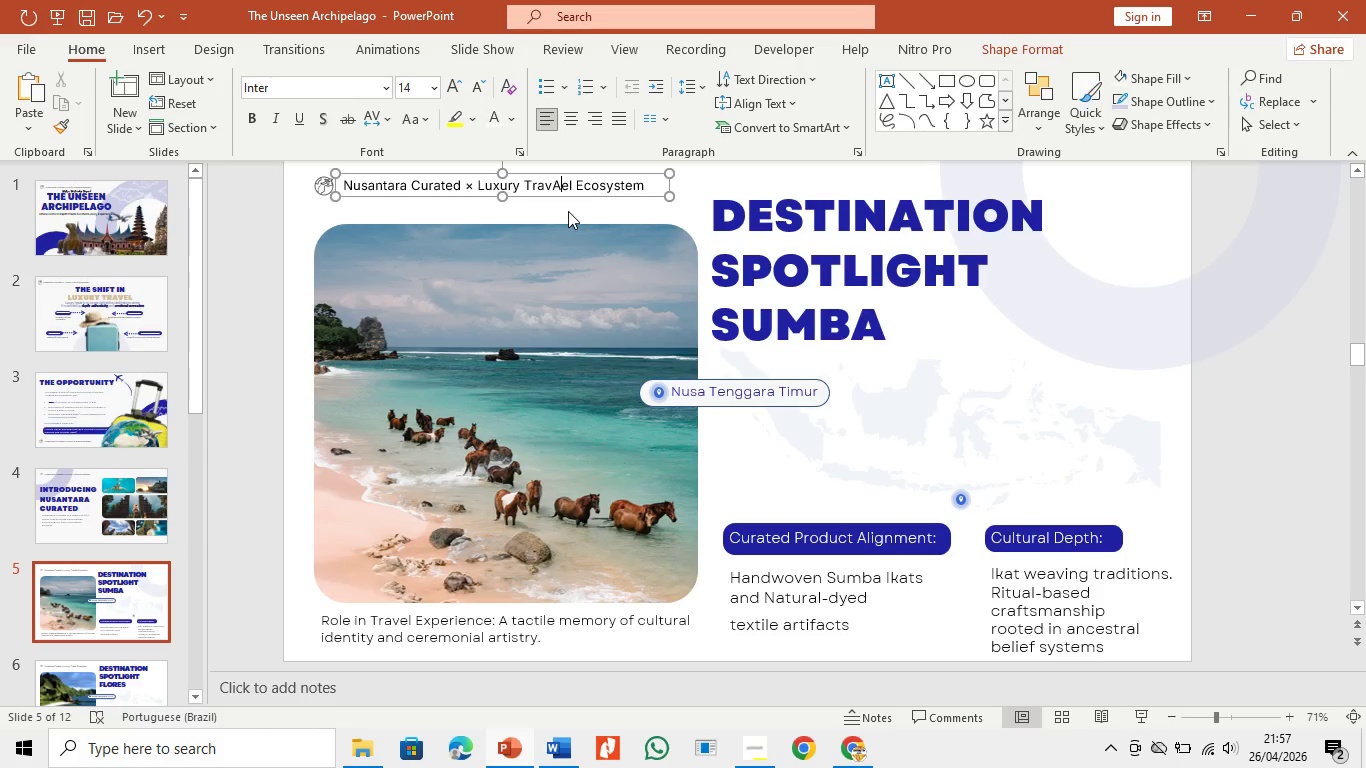 
key(Backspace)
 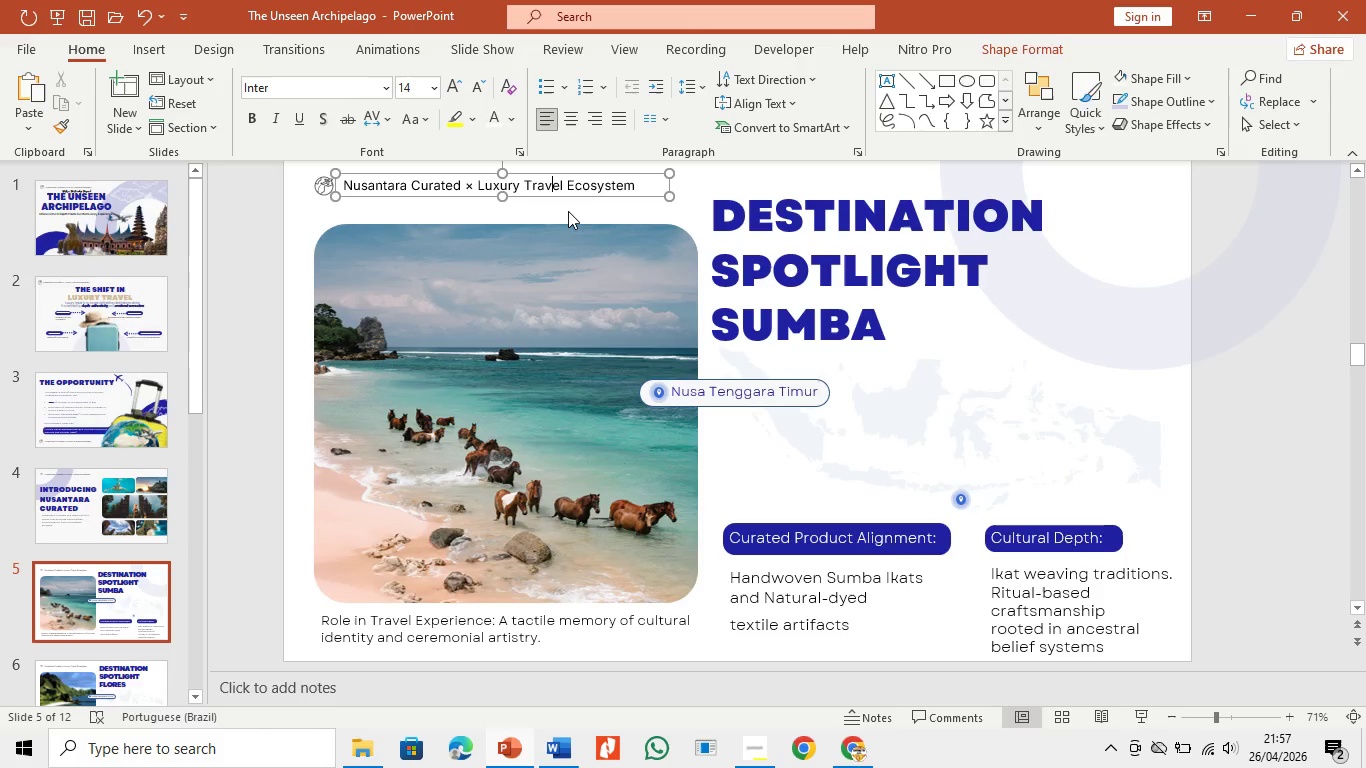 
key(Control+A)
 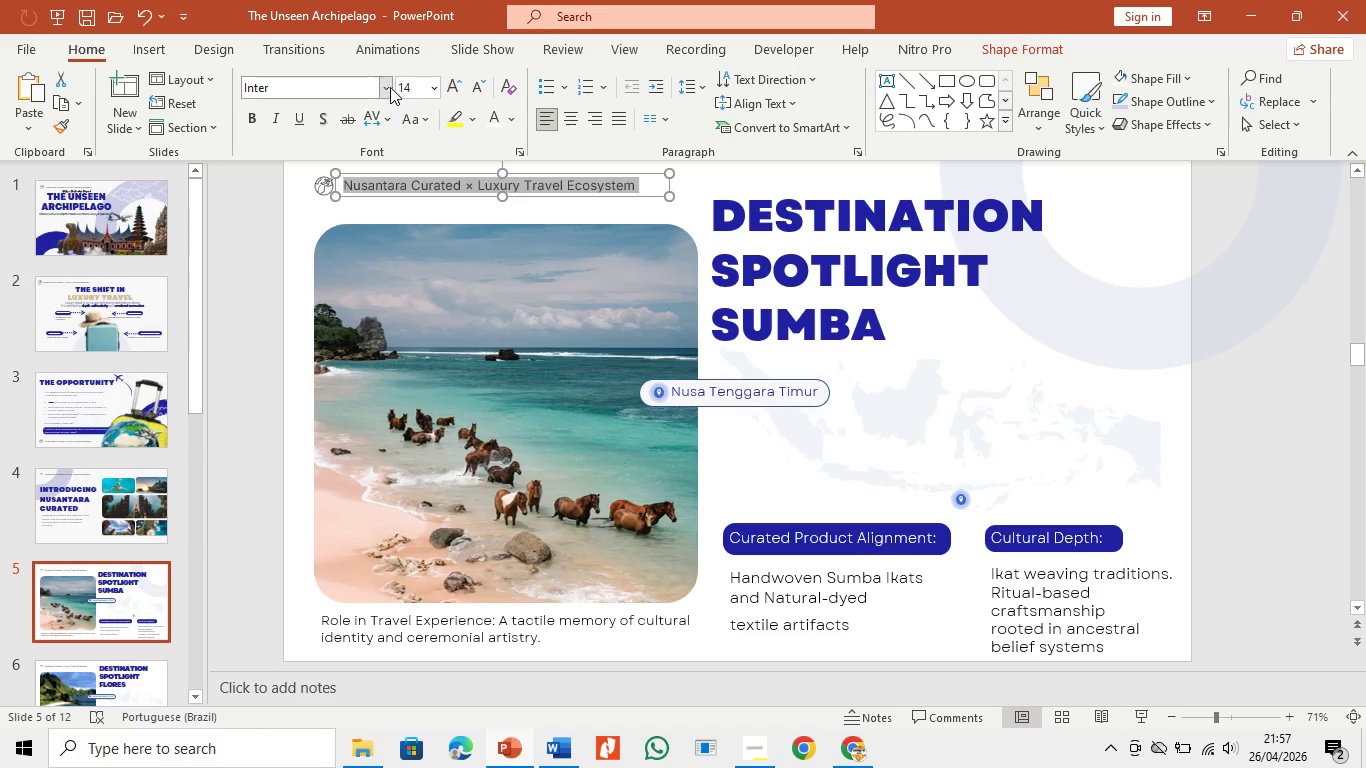 
left_click([387, 95])
 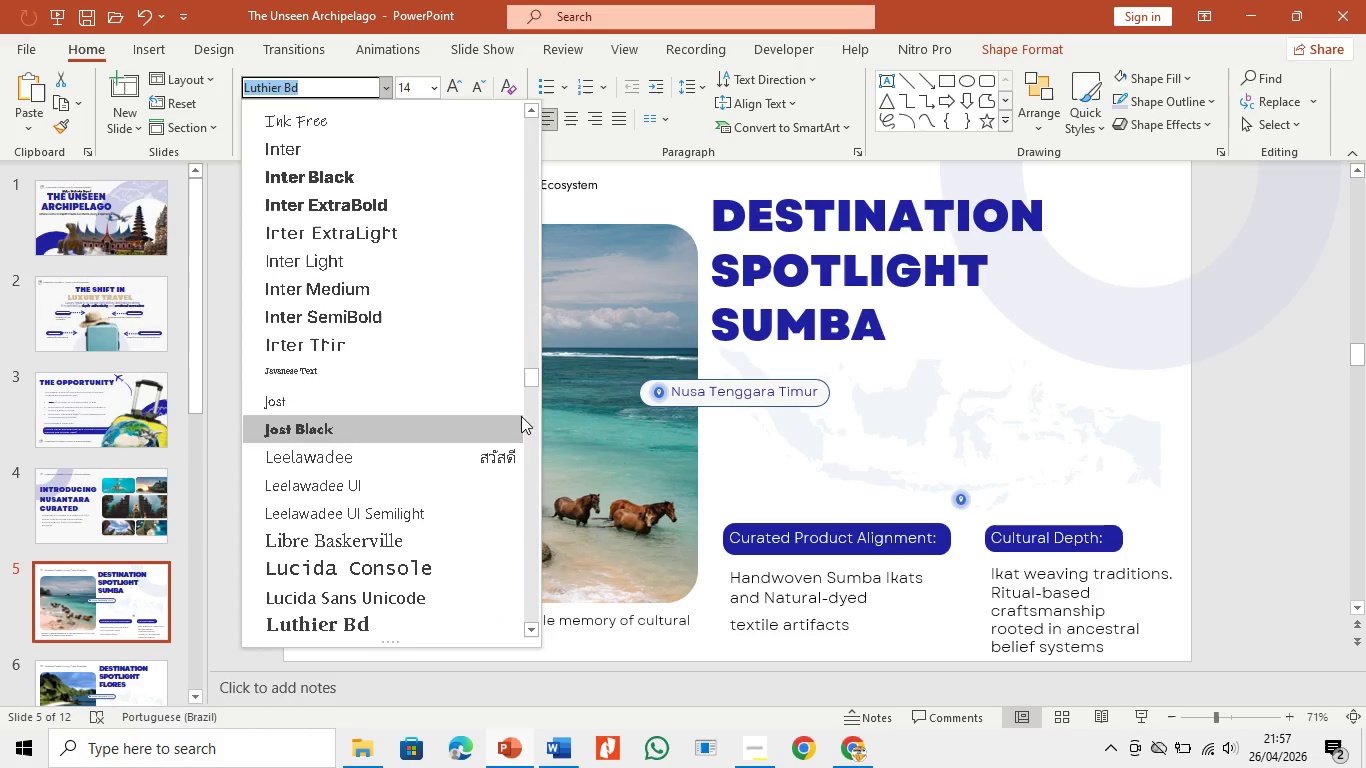 
left_click_drag(start_coordinate=[532, 380], to_coordinate=[536, 108])
 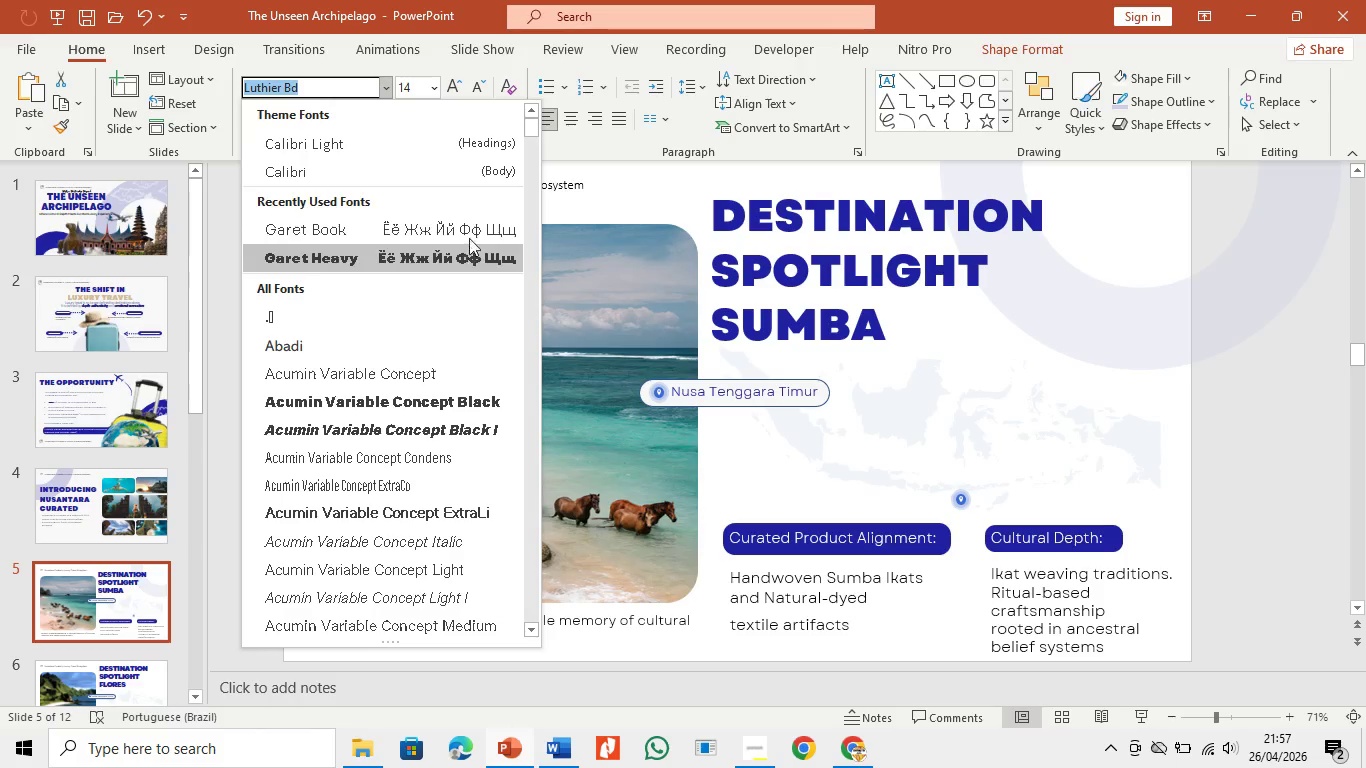 
left_click([468, 231])
 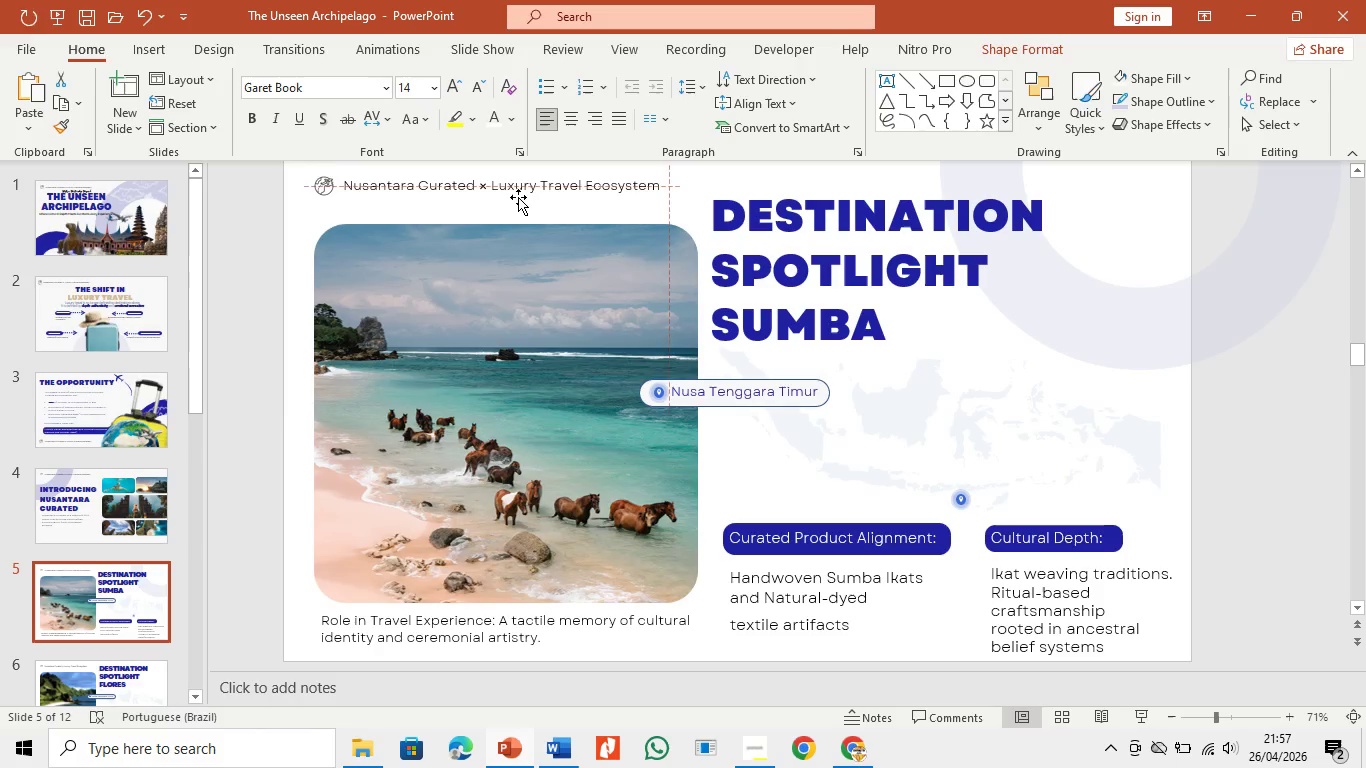 
left_click([106, 680])
 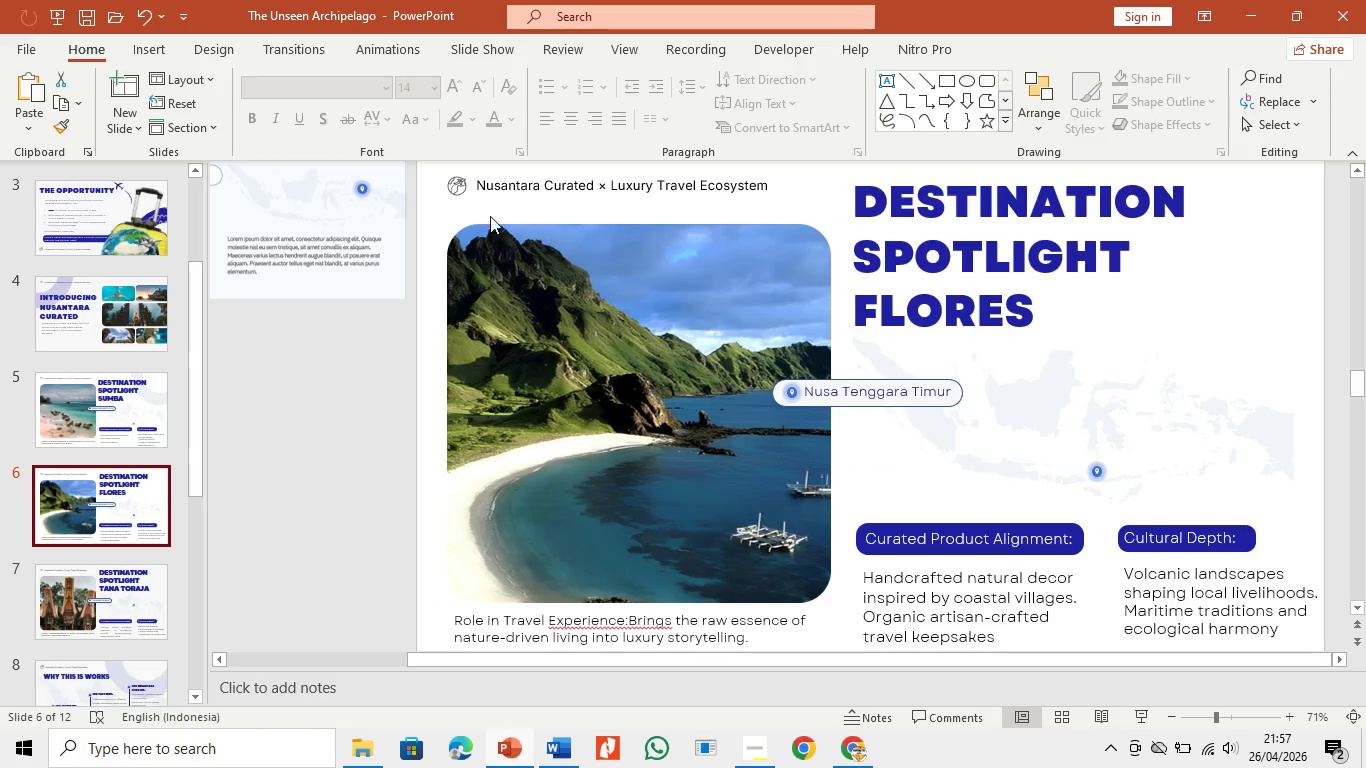 
left_click([517, 185])
 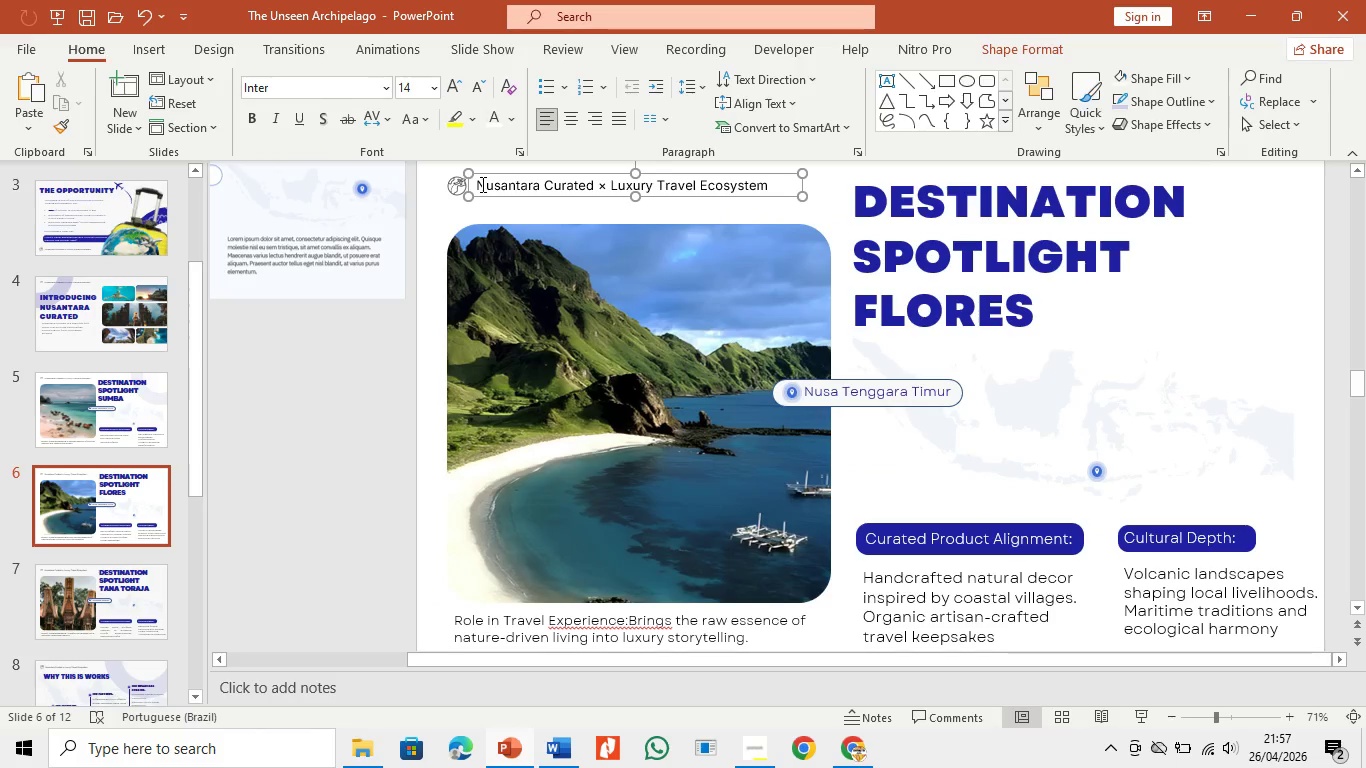 
left_click_drag(start_coordinate=[481, 184], to_coordinate=[750, 177])
 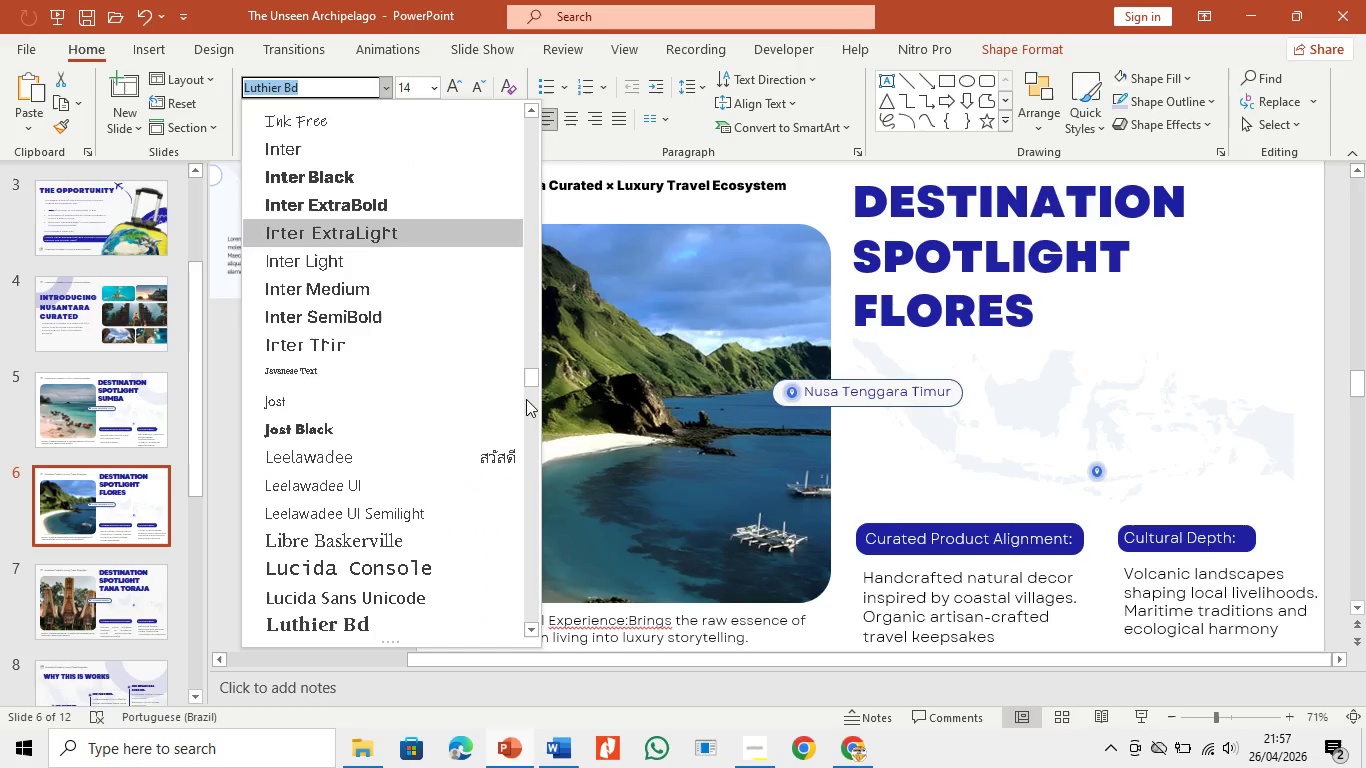 
left_click_drag(start_coordinate=[529, 383], to_coordinate=[538, 109])
 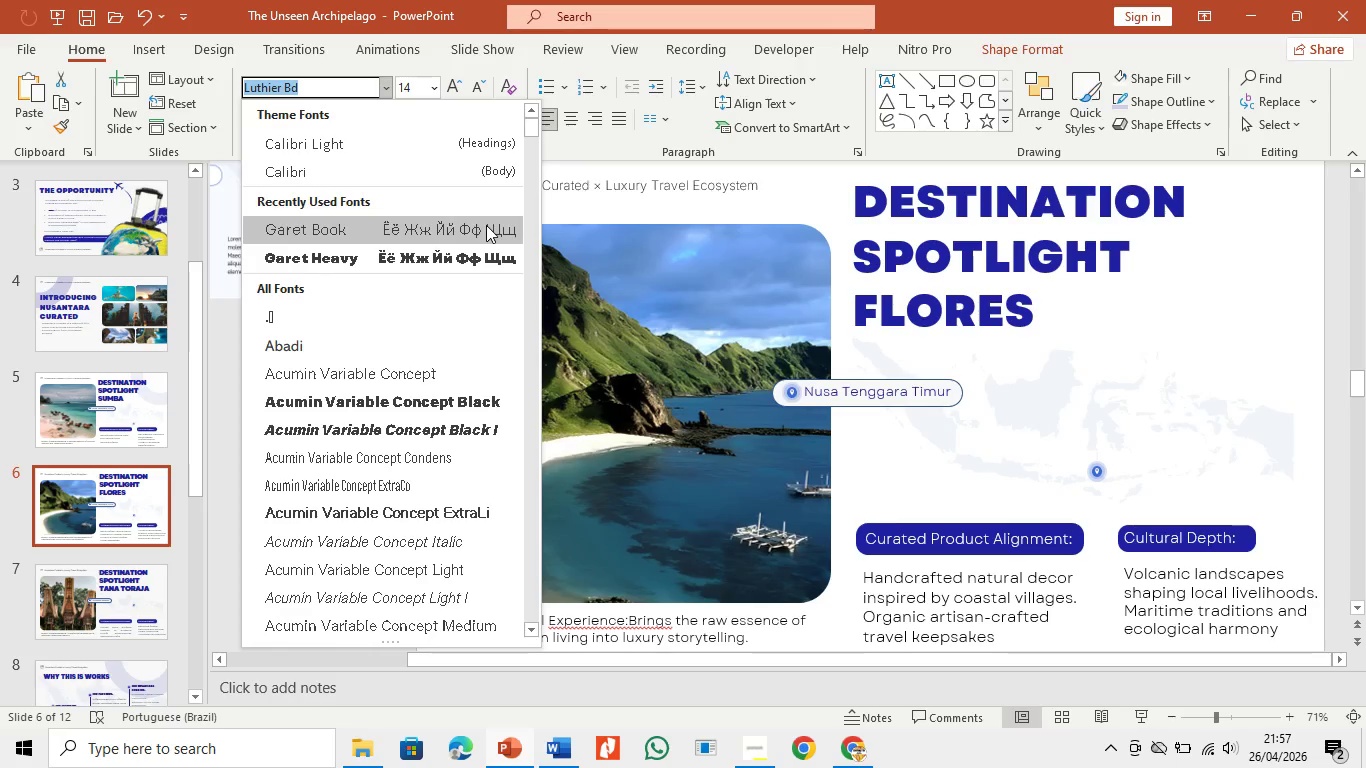 
left_click([486, 225])
 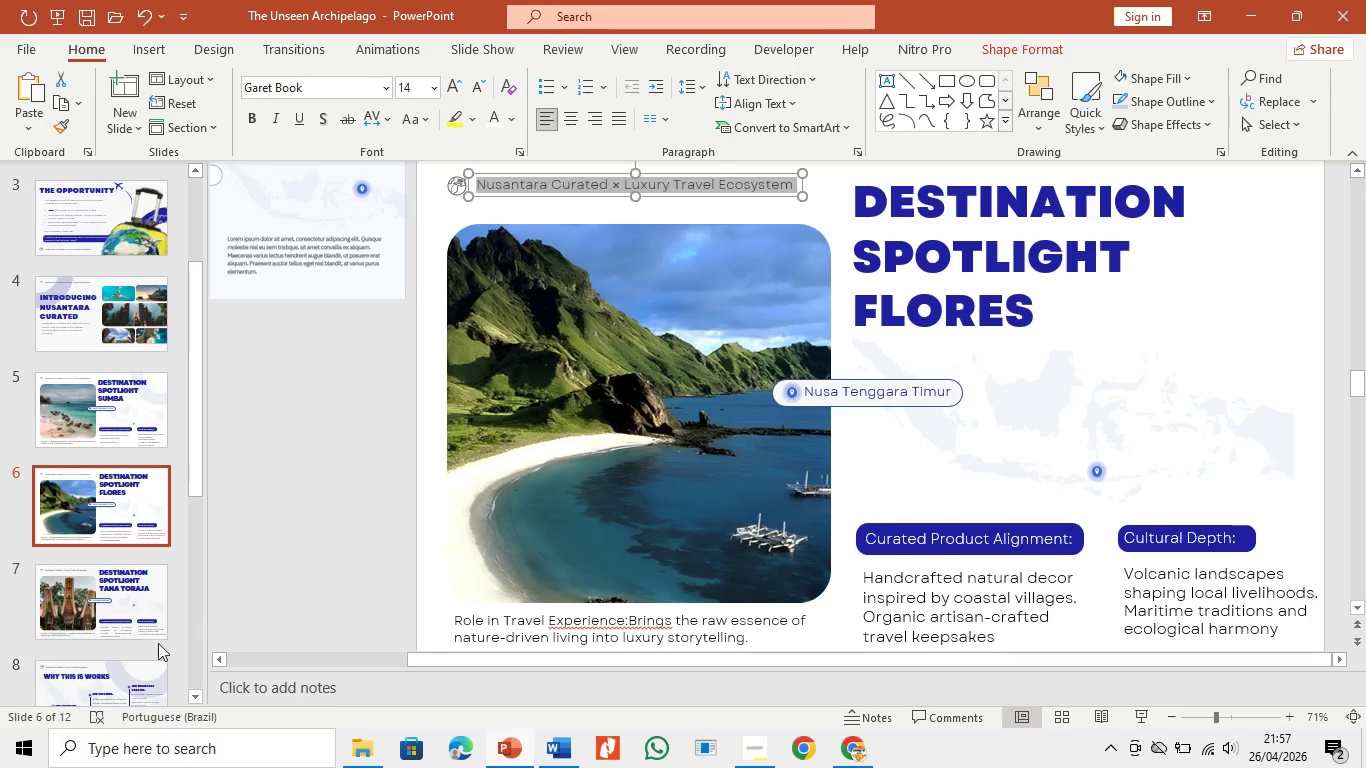 
left_click([122, 609])
 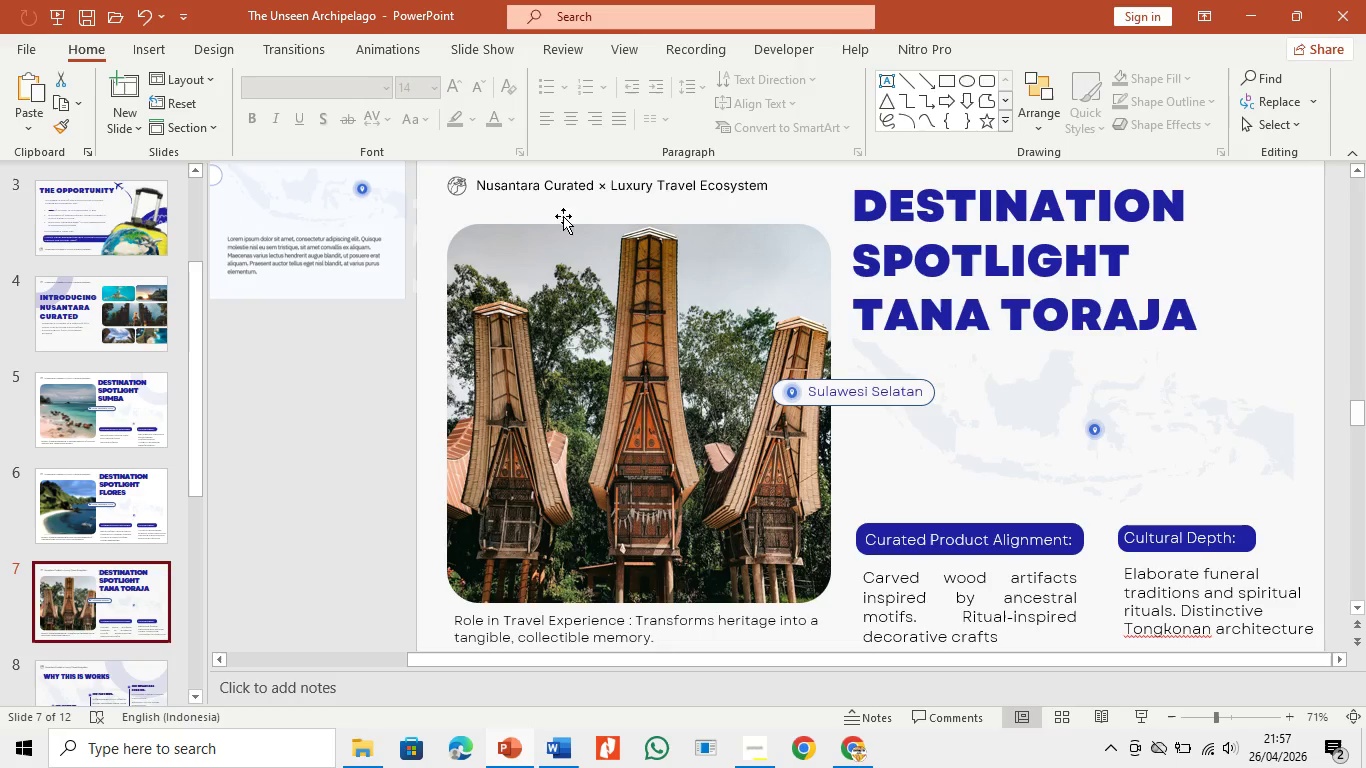 
left_click([565, 194])
 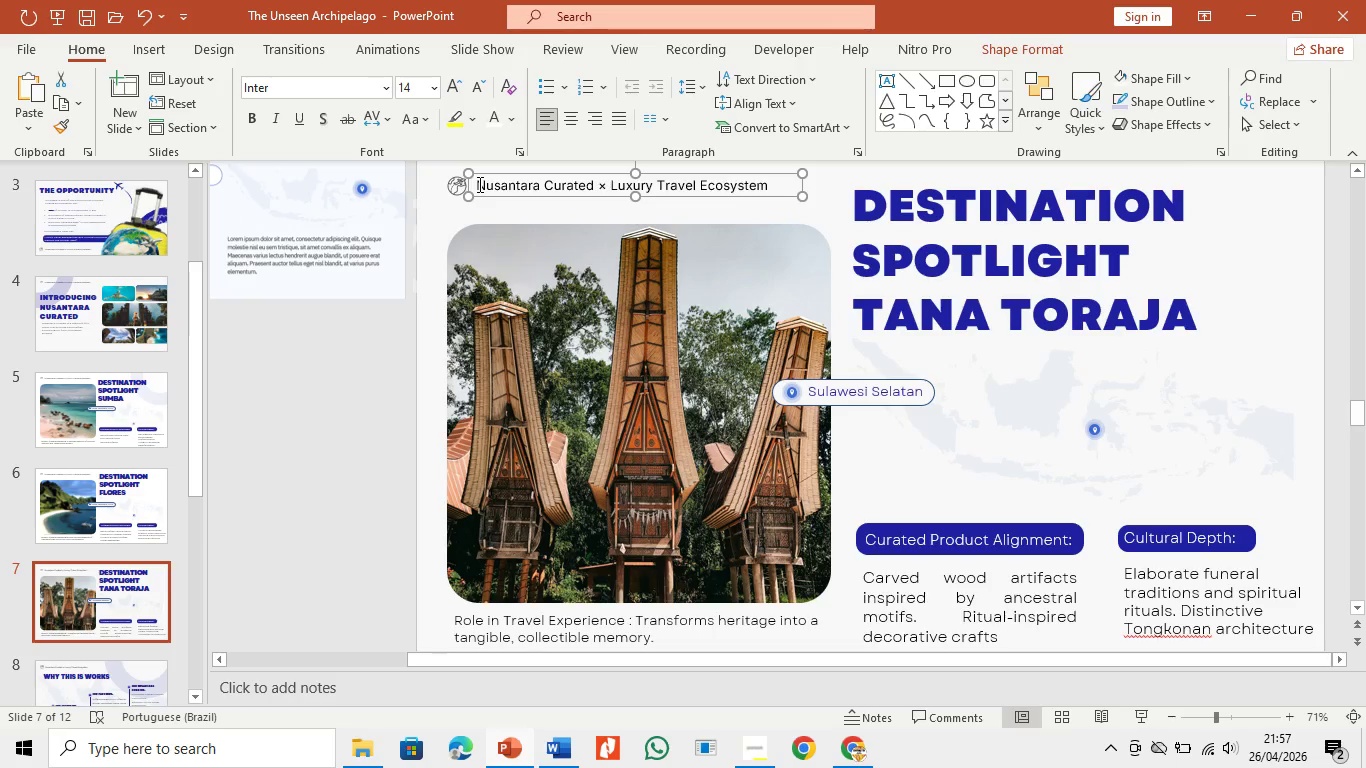 
left_click_drag(start_coordinate=[478, 184], to_coordinate=[796, 186])
 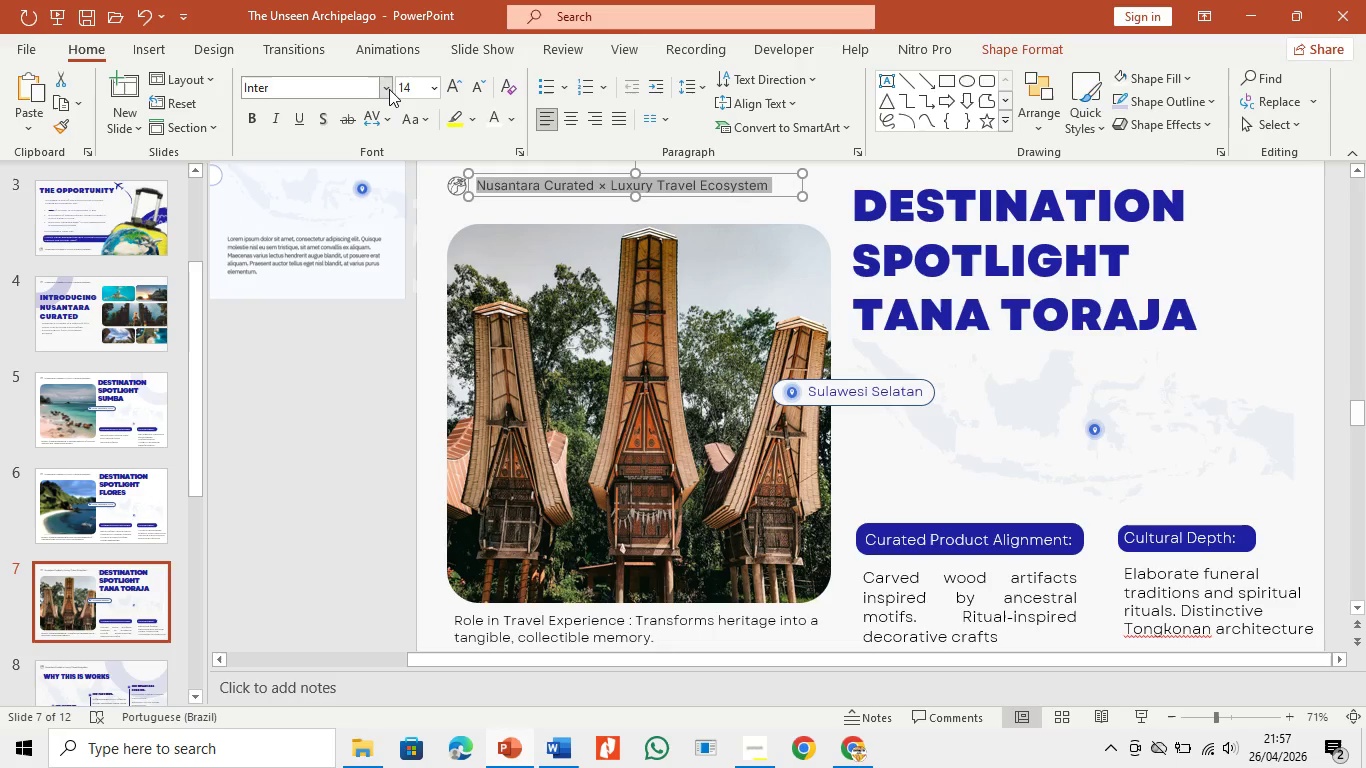 
left_click([388, 89])
 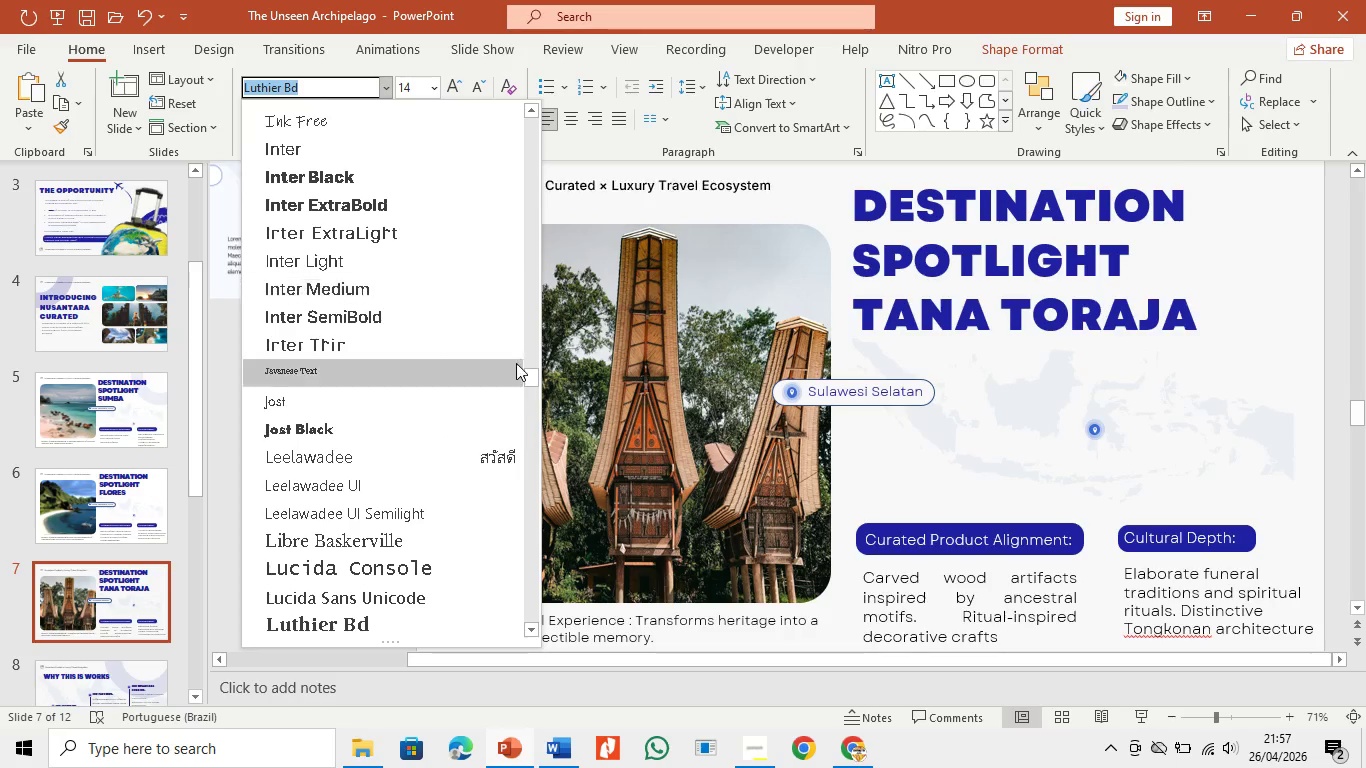 
left_click_drag(start_coordinate=[528, 378], to_coordinate=[530, 85])
 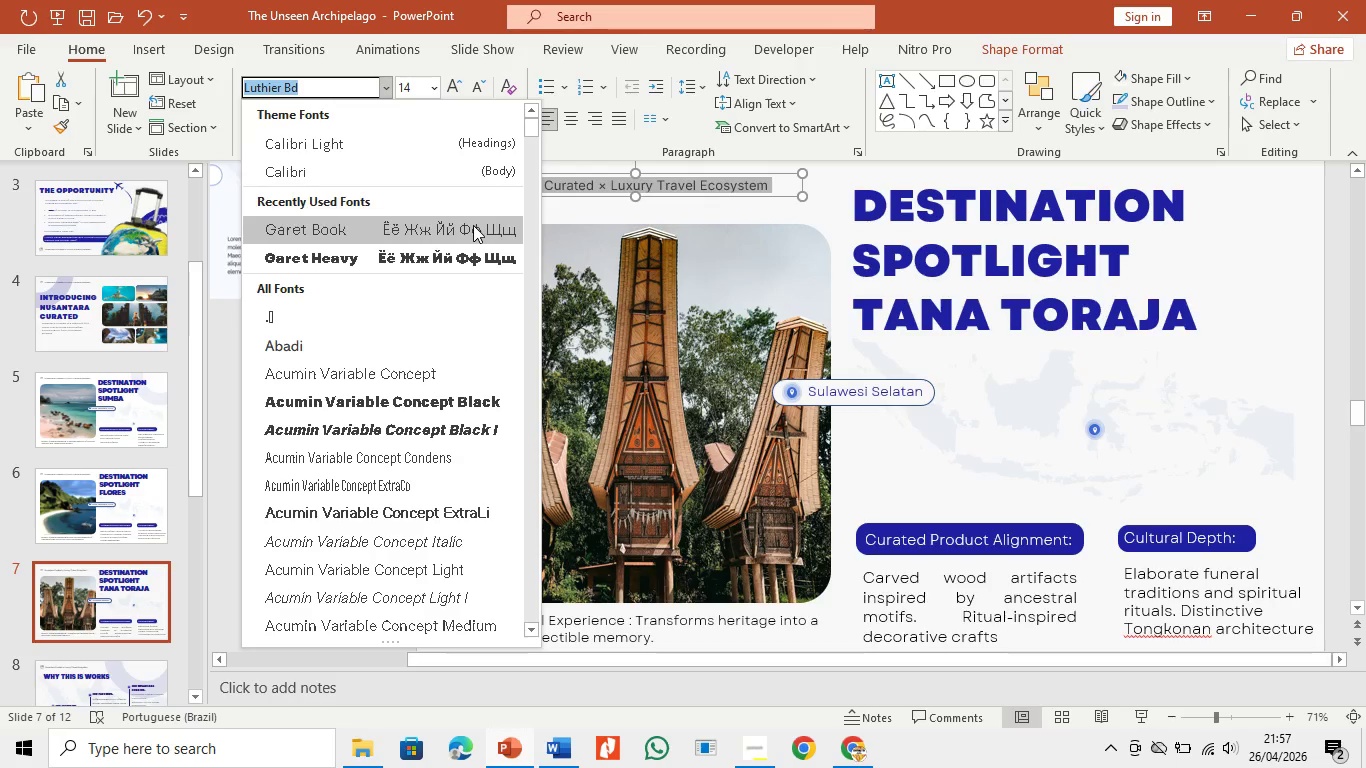 
left_click([473, 225])
 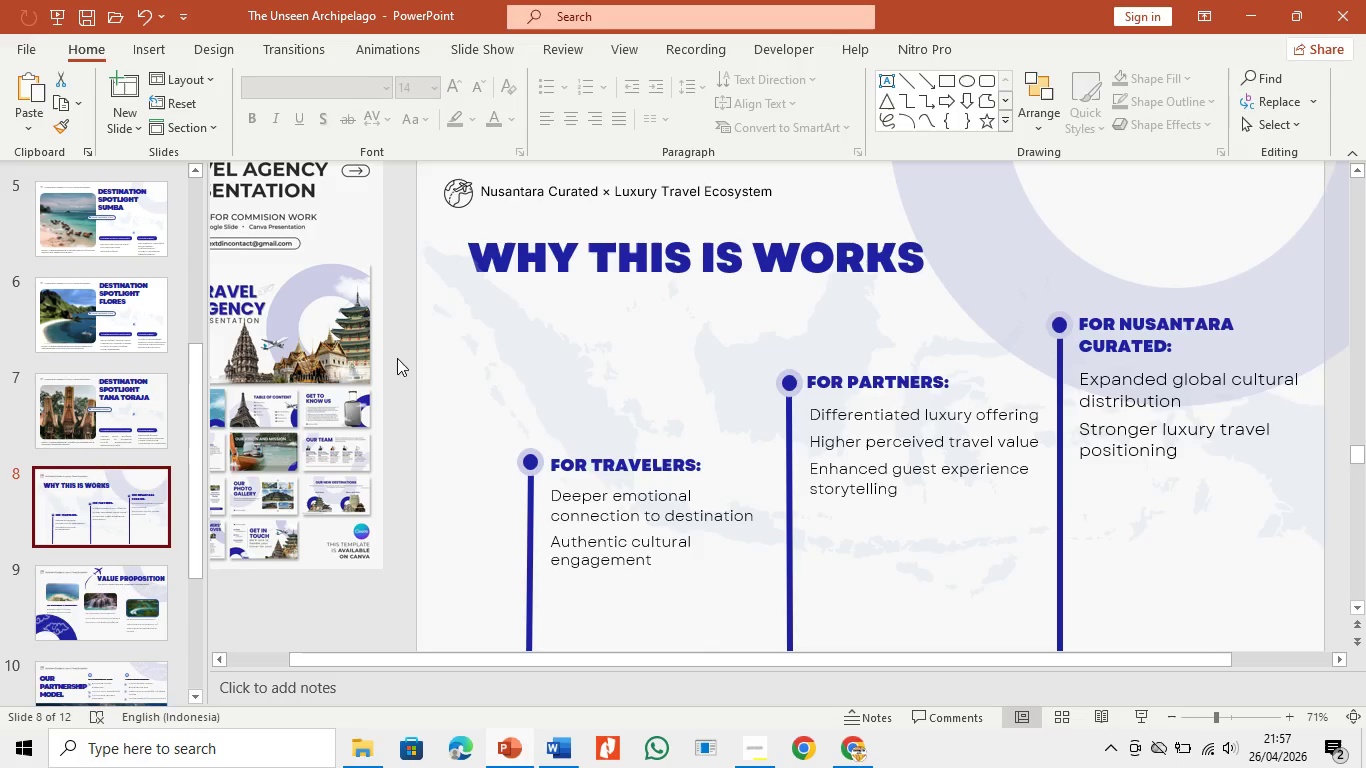 
left_click([532, 185])
 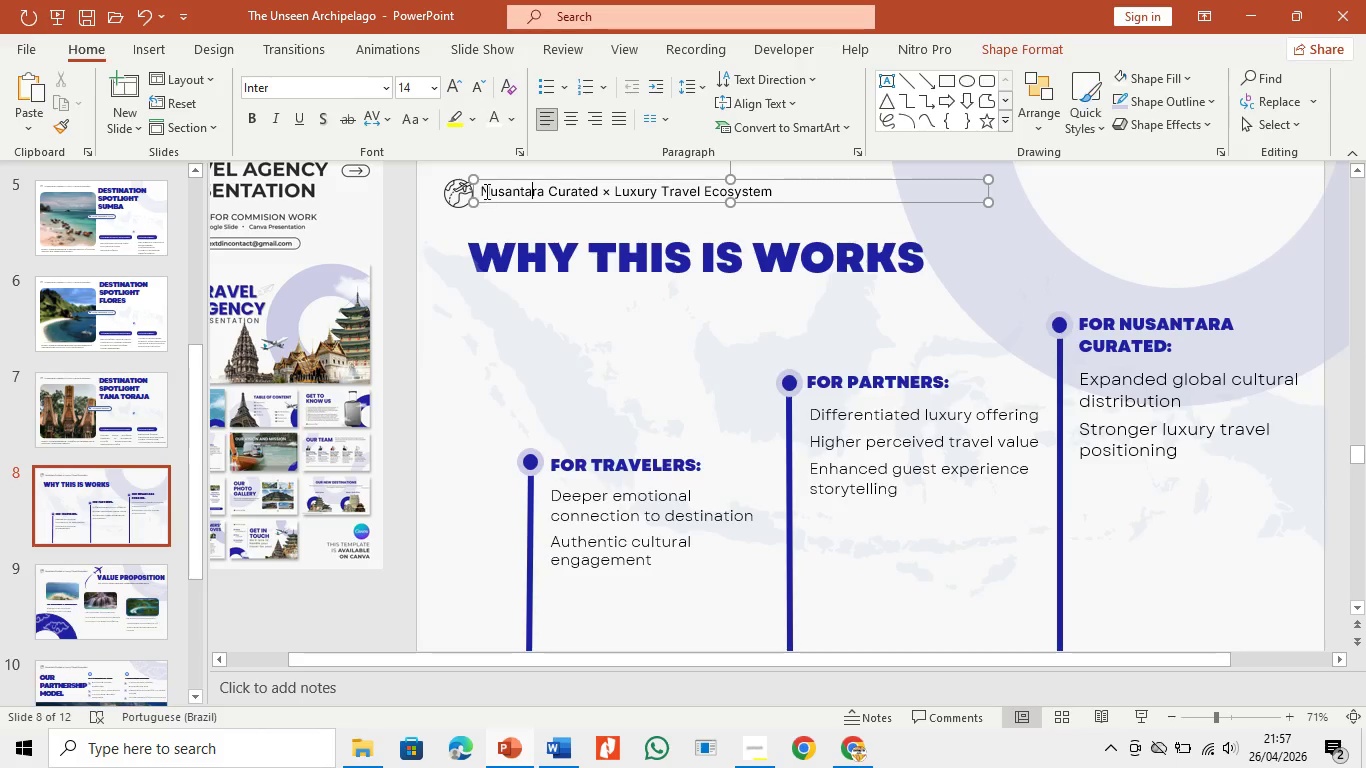 
left_click_drag(start_coordinate=[485, 191], to_coordinate=[805, 188])
 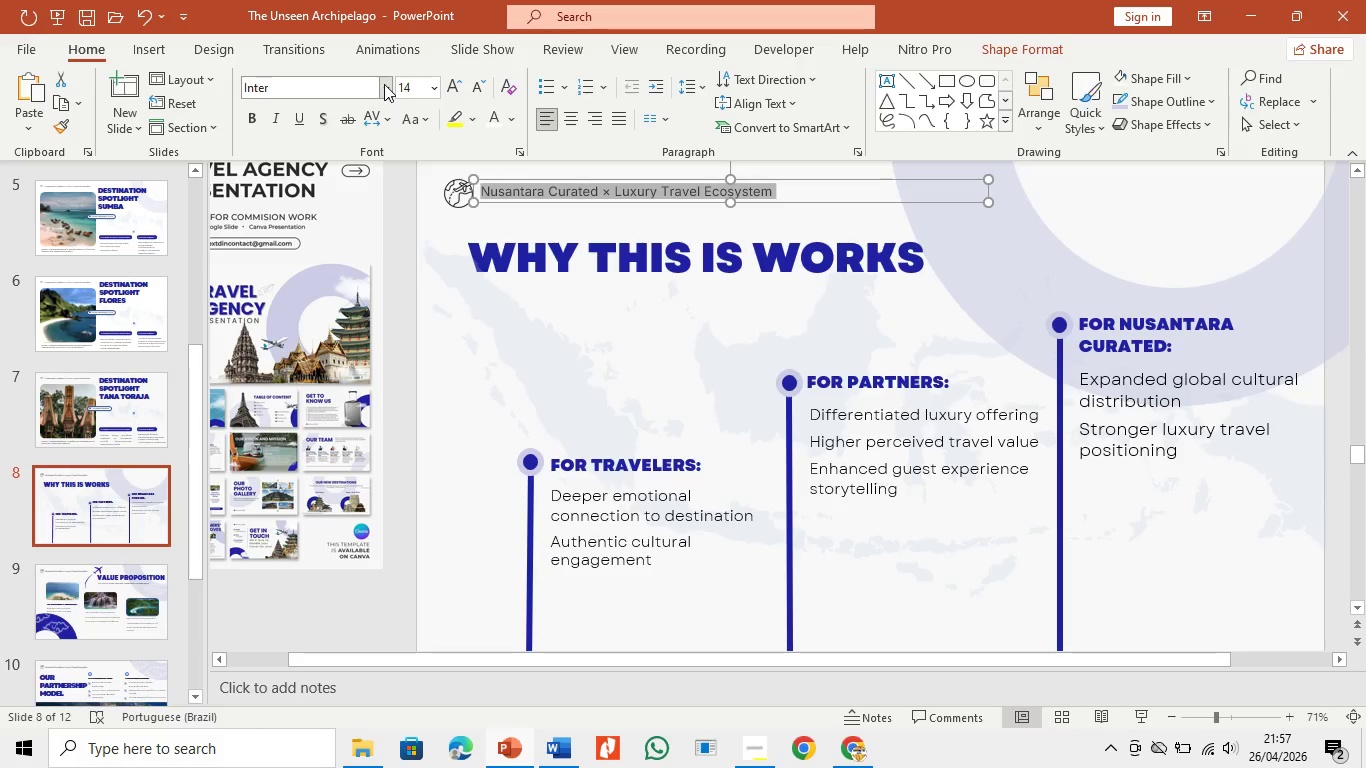 
left_click([384, 84])
 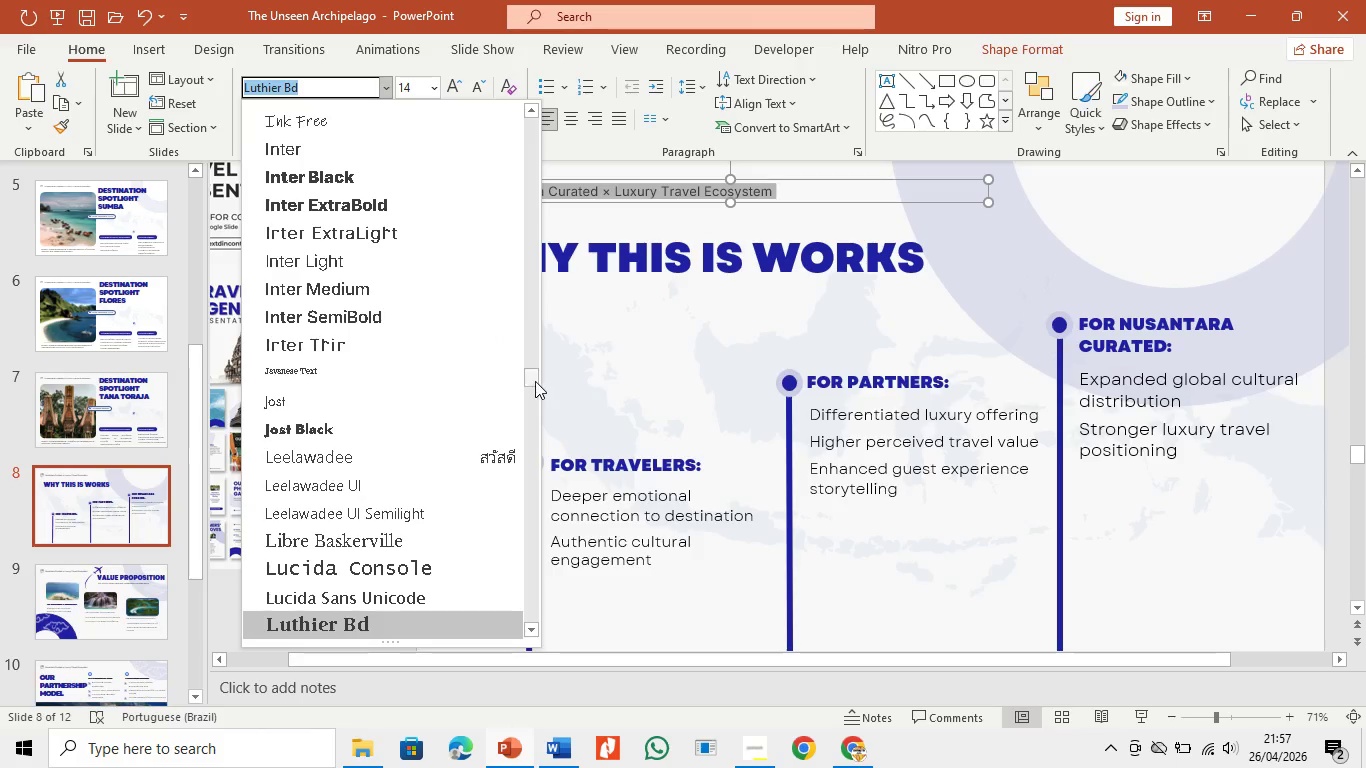 
left_click_drag(start_coordinate=[531, 375], to_coordinate=[531, 39])
 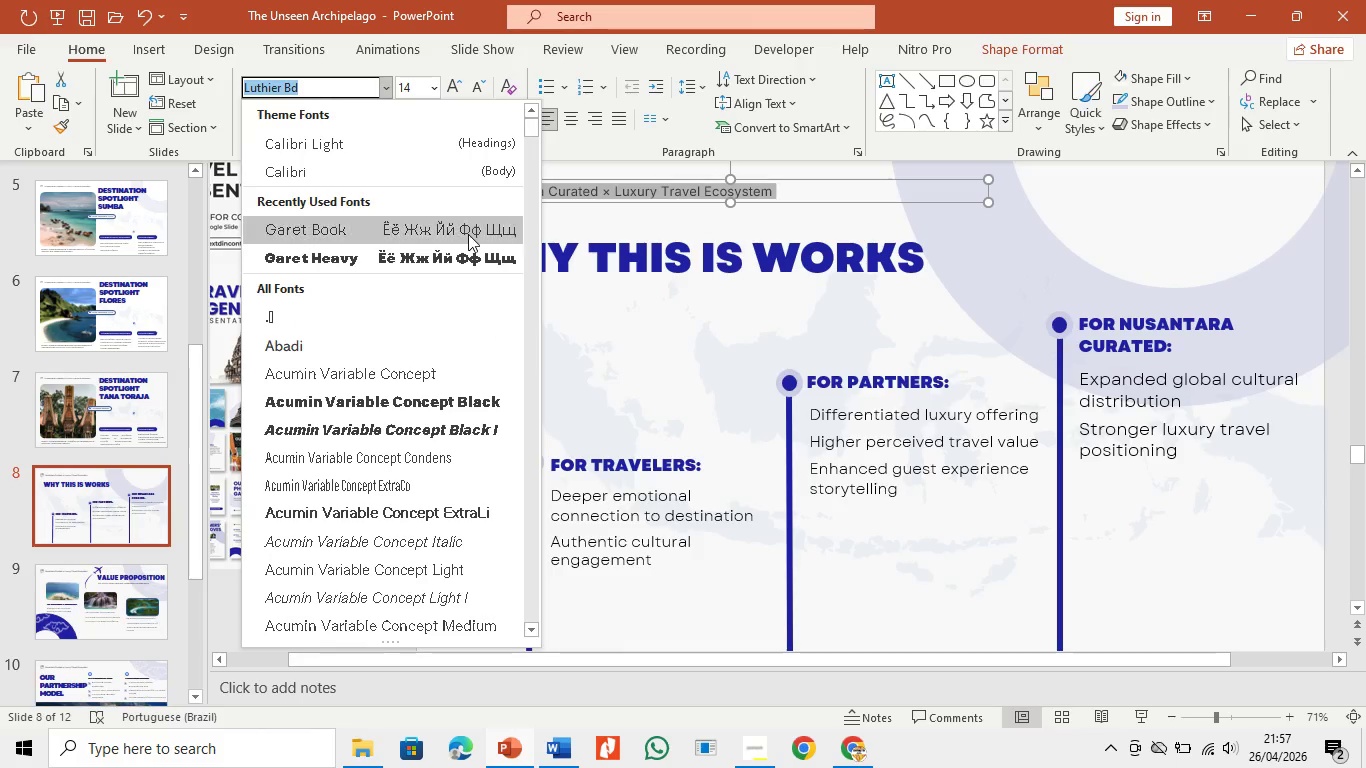 
left_click([468, 234])
 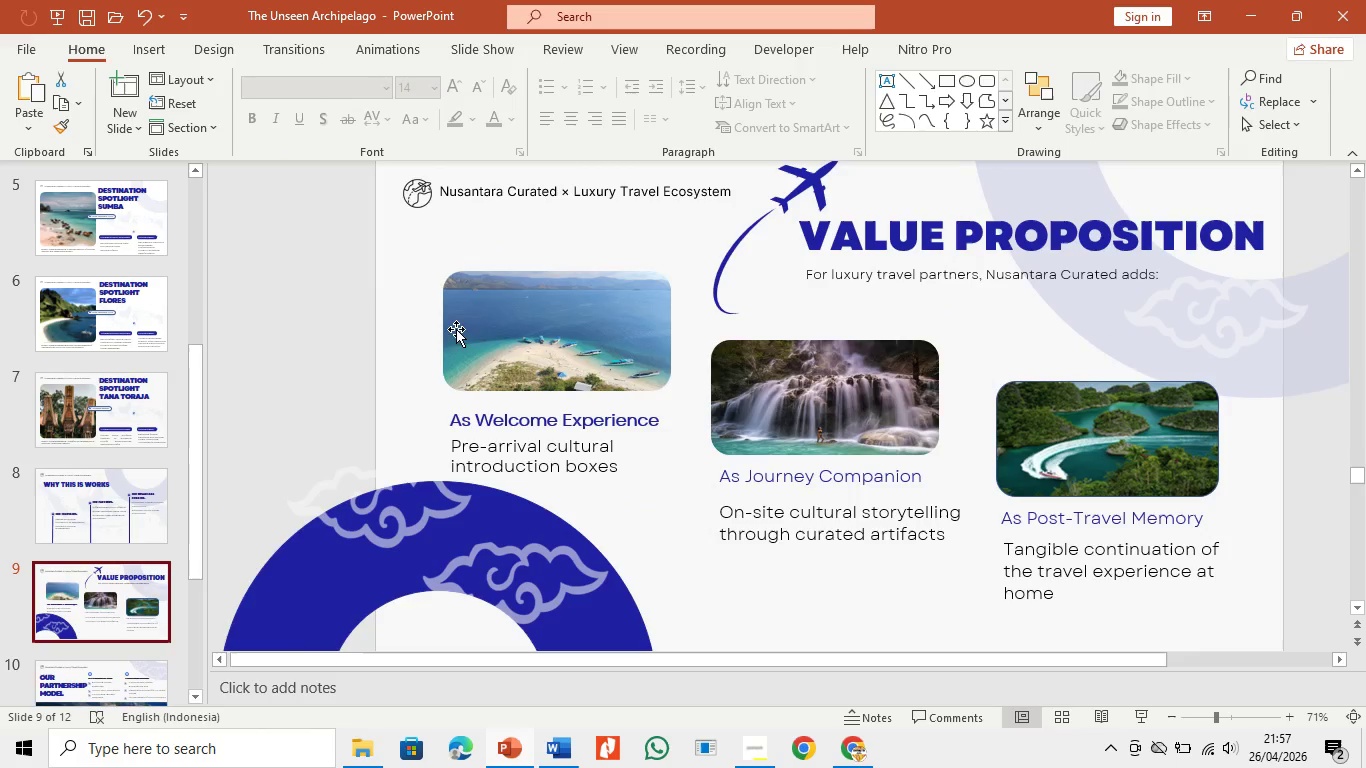 
left_click([509, 197])
 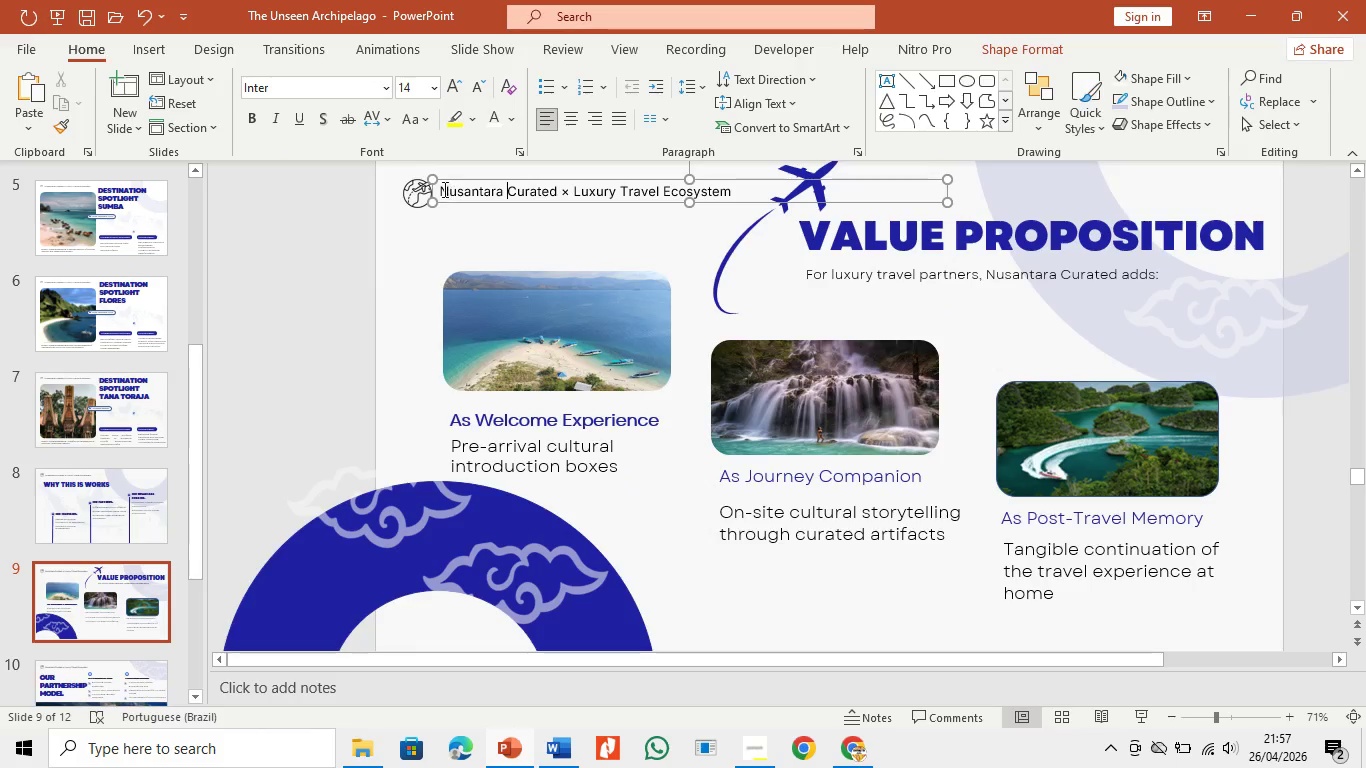 
left_click_drag(start_coordinate=[442, 189], to_coordinate=[710, 189])
 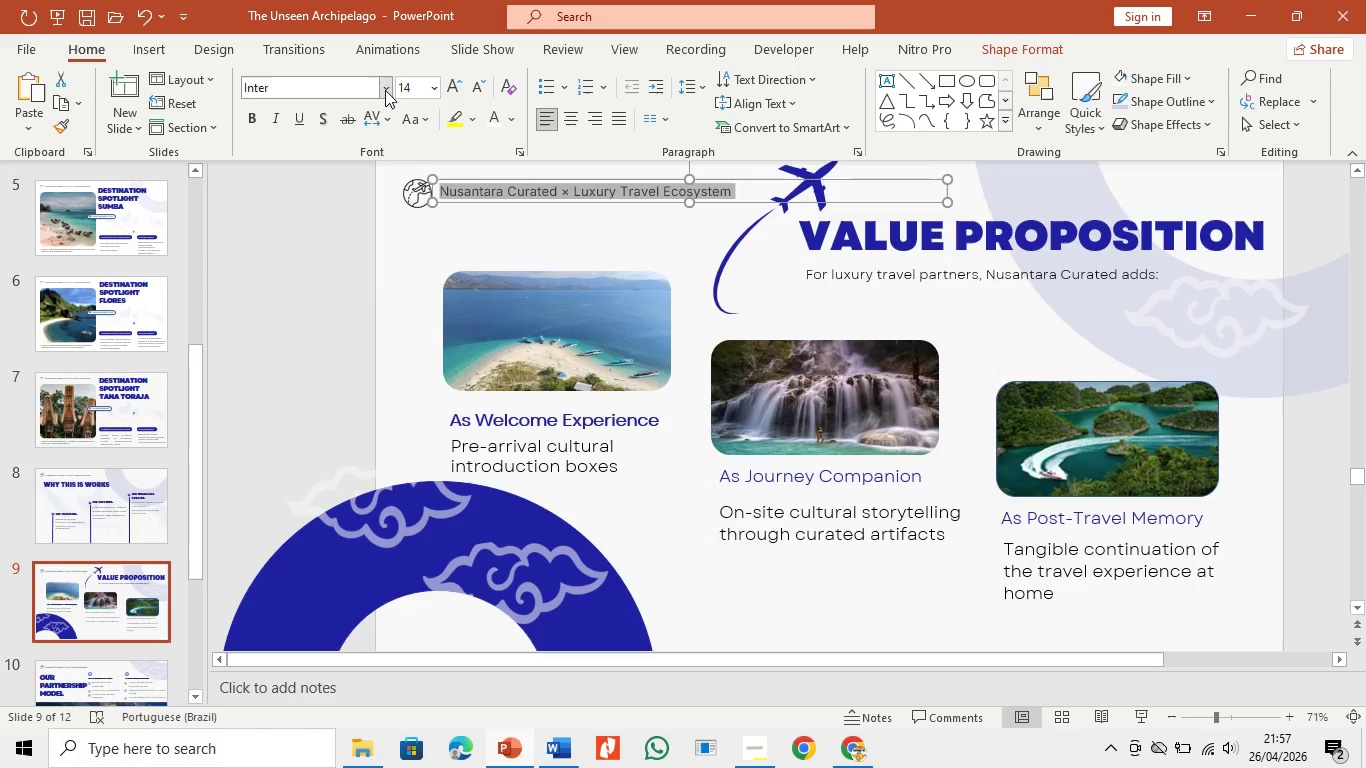 
left_click([385, 90])
 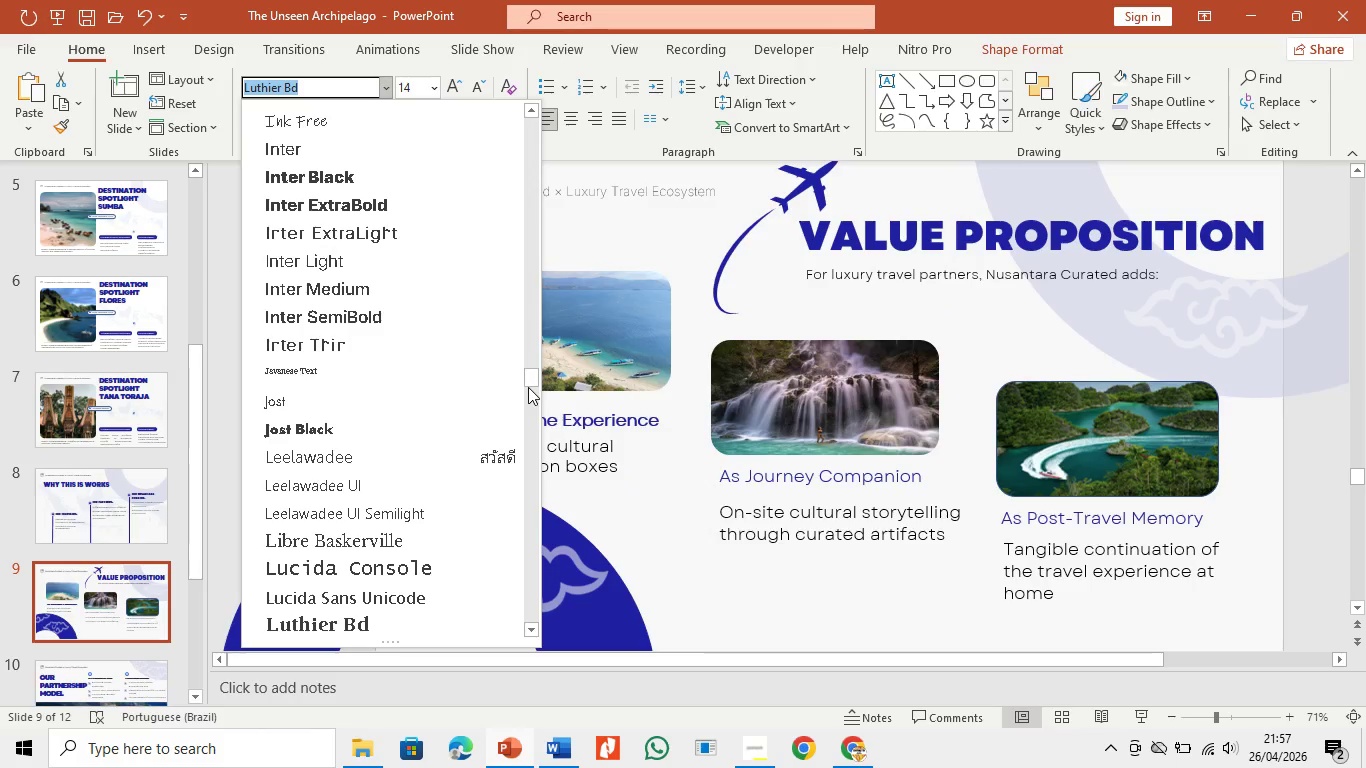 
left_click_drag(start_coordinate=[528, 377], to_coordinate=[524, 9])
 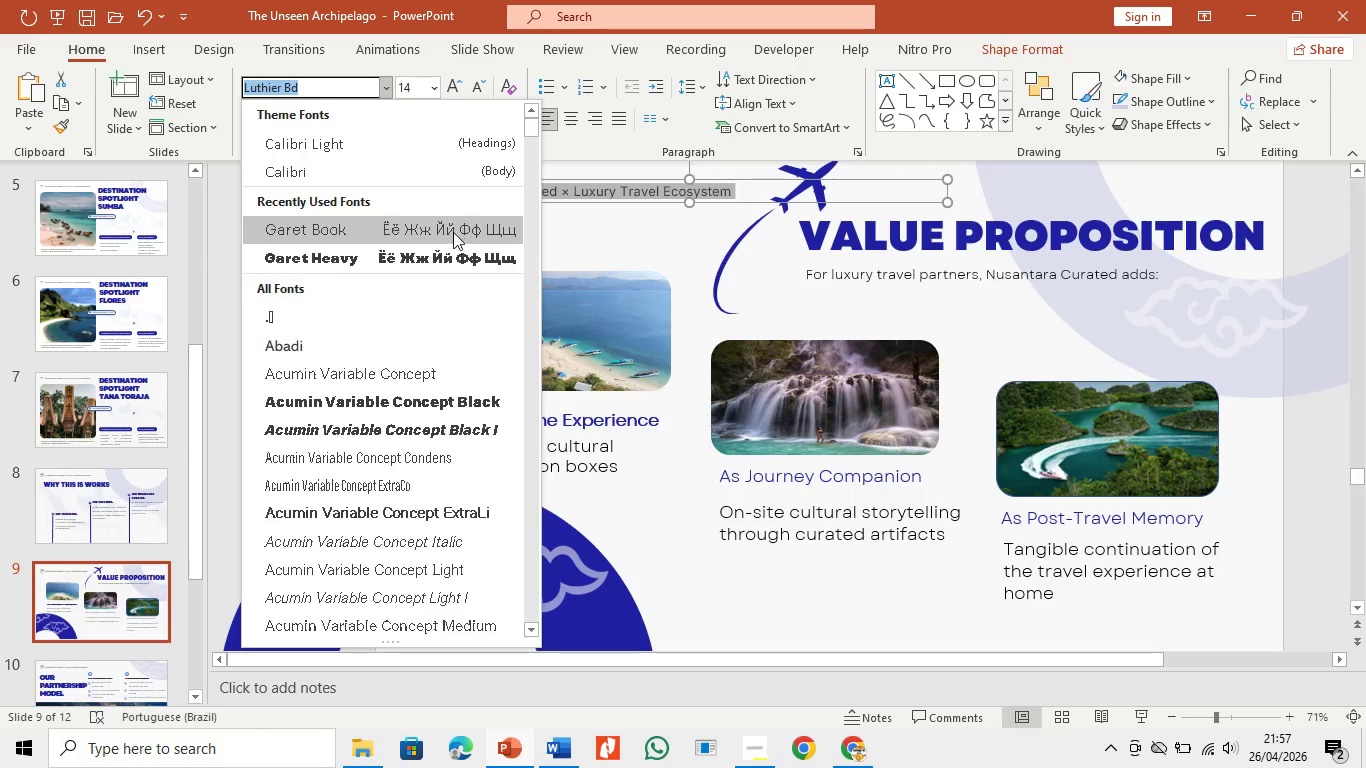 
left_click([454, 232])
 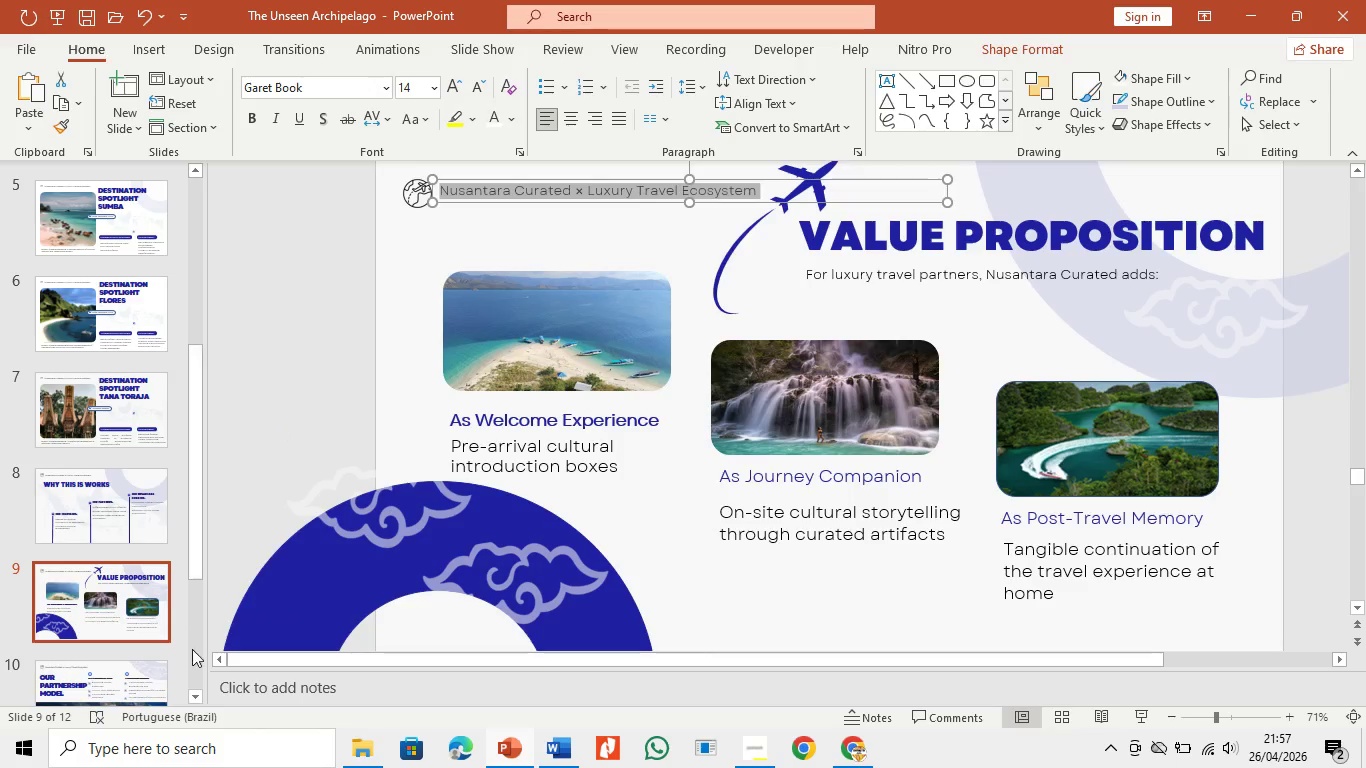 
left_click([143, 676])
 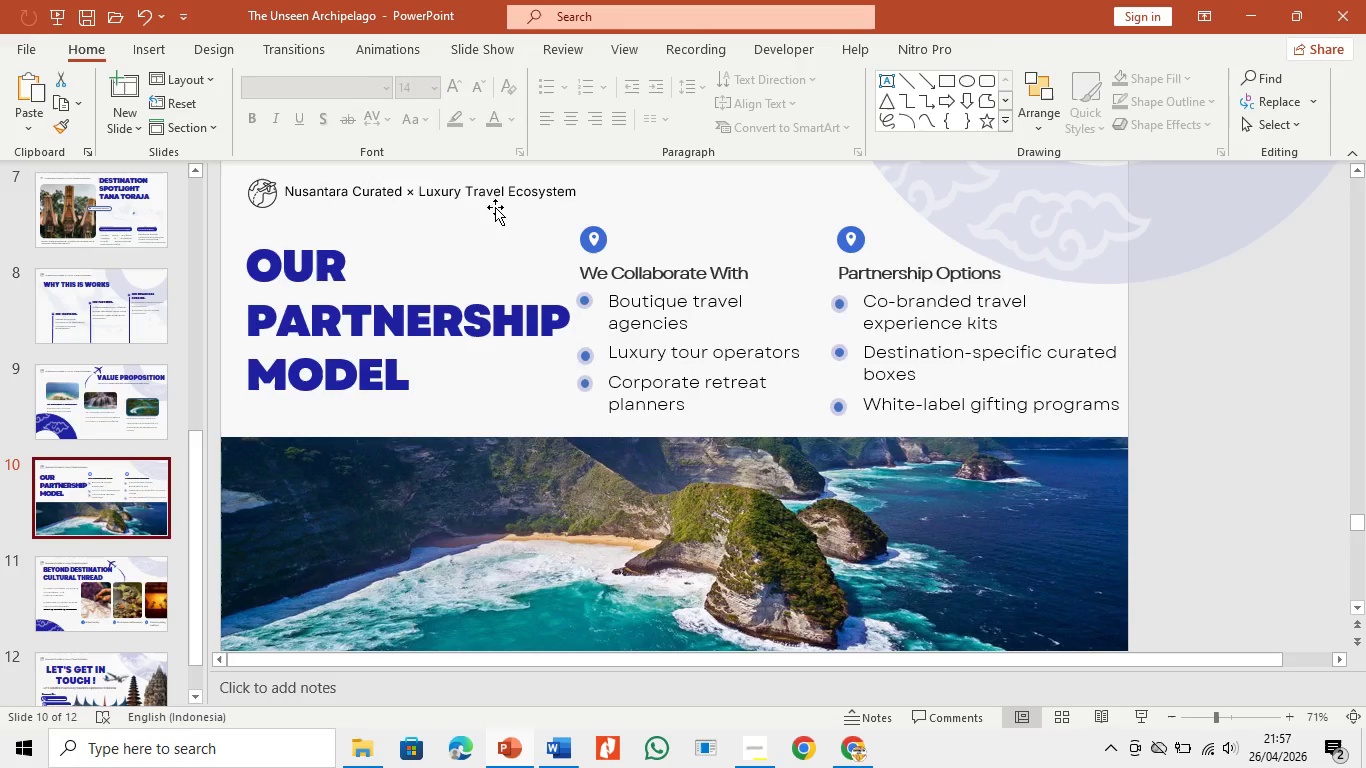 
left_click([494, 192])
 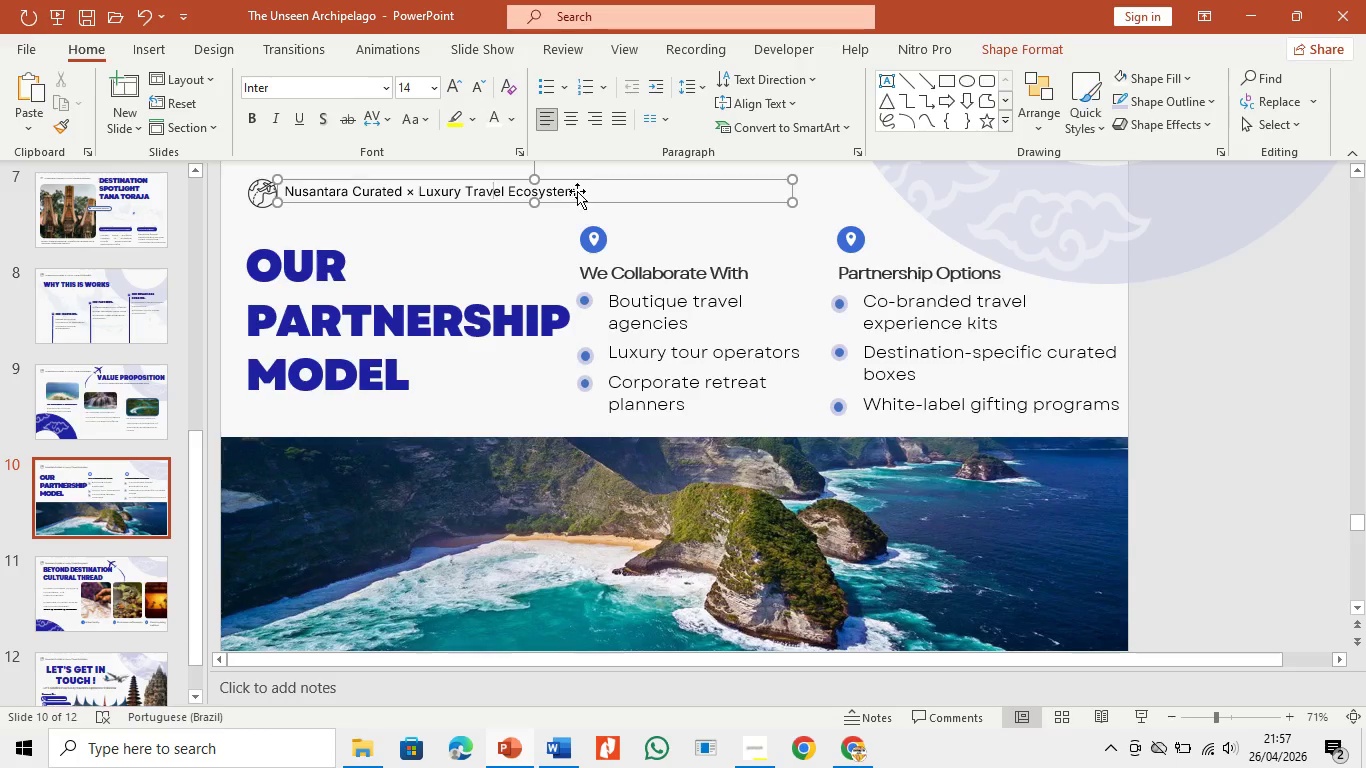 
left_click([577, 191])
 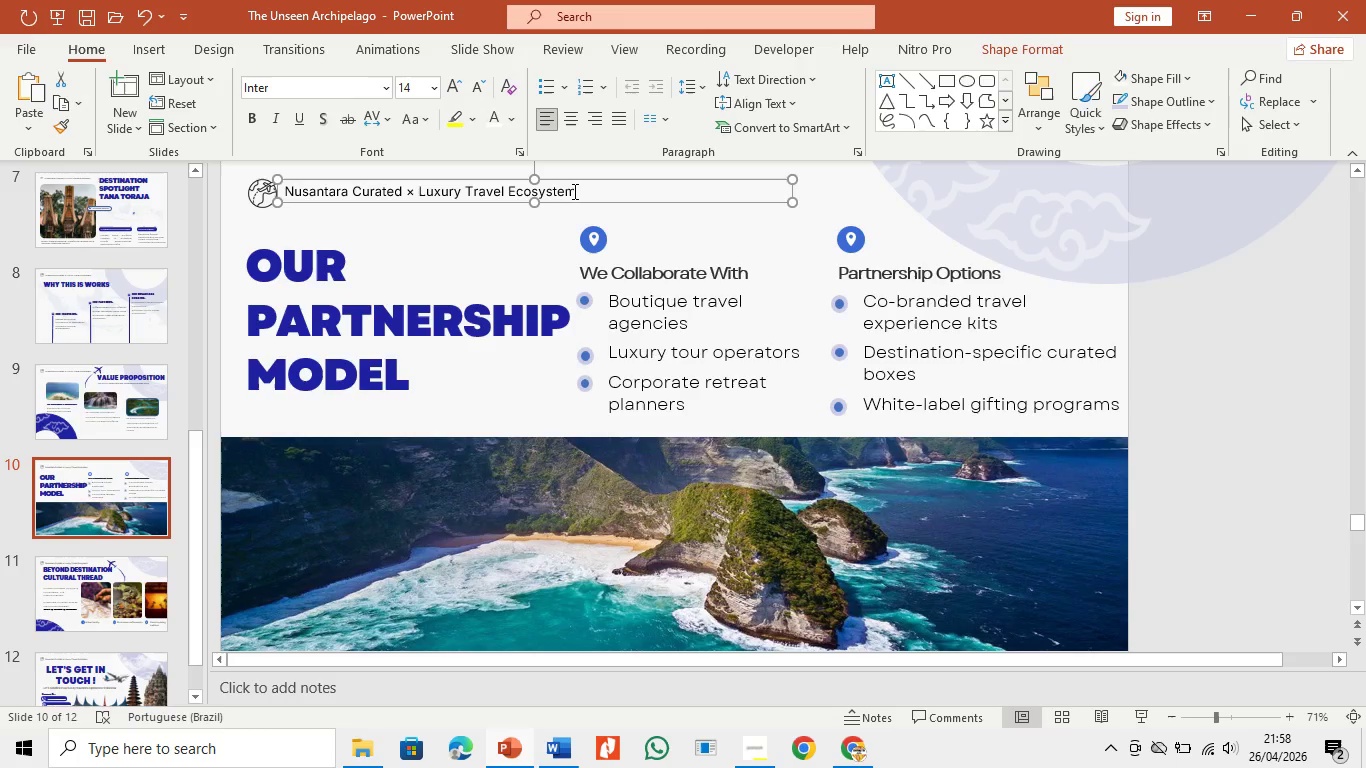 
left_click_drag(start_coordinate=[573, 191], to_coordinate=[298, 206])
 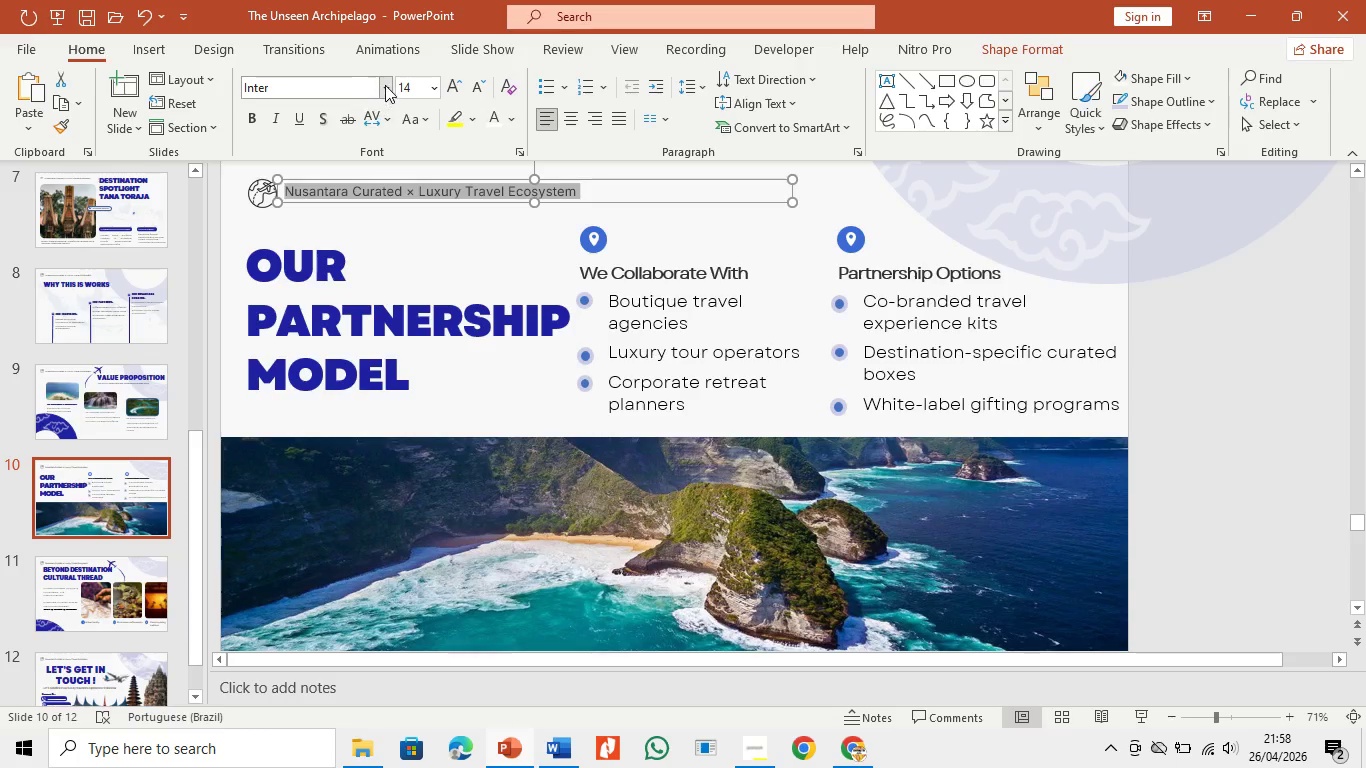 
left_click([385, 83])
 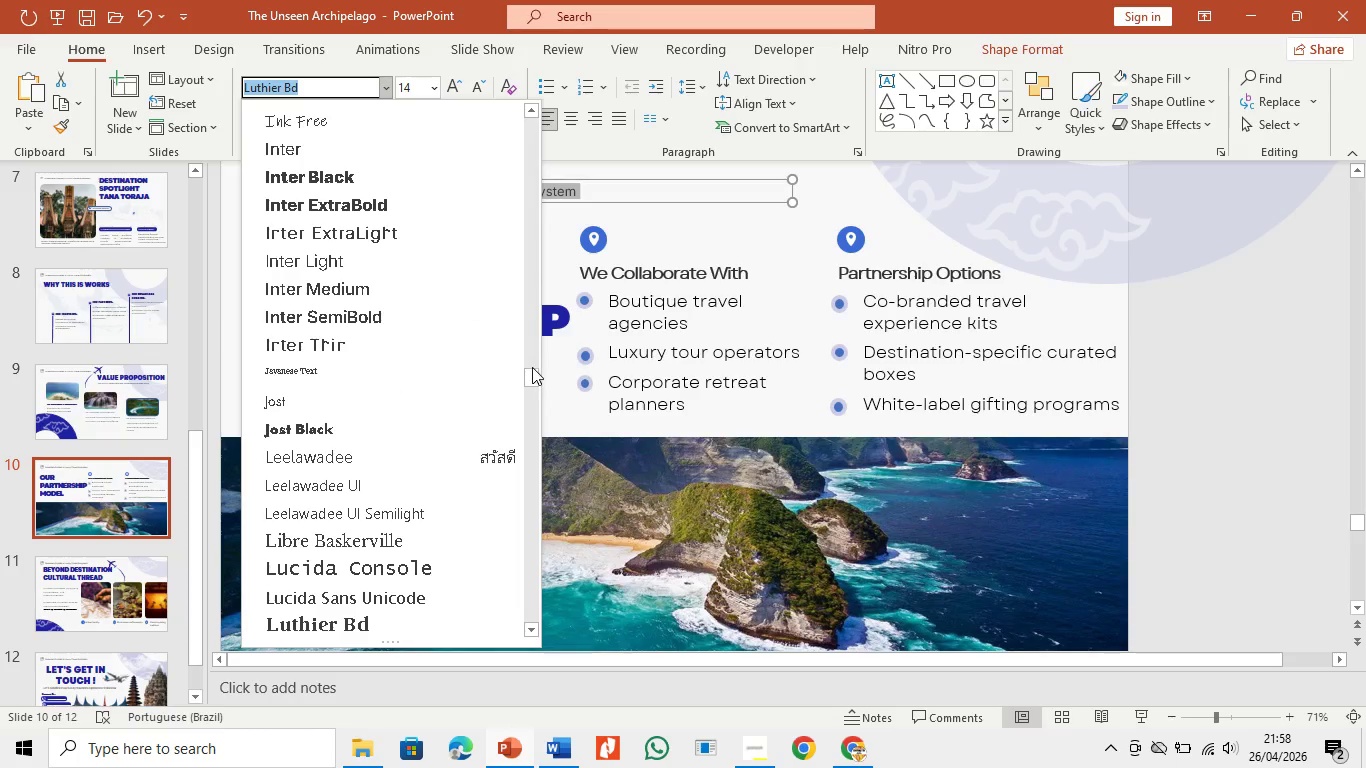 
left_click_drag(start_coordinate=[530, 370], to_coordinate=[529, 128])
 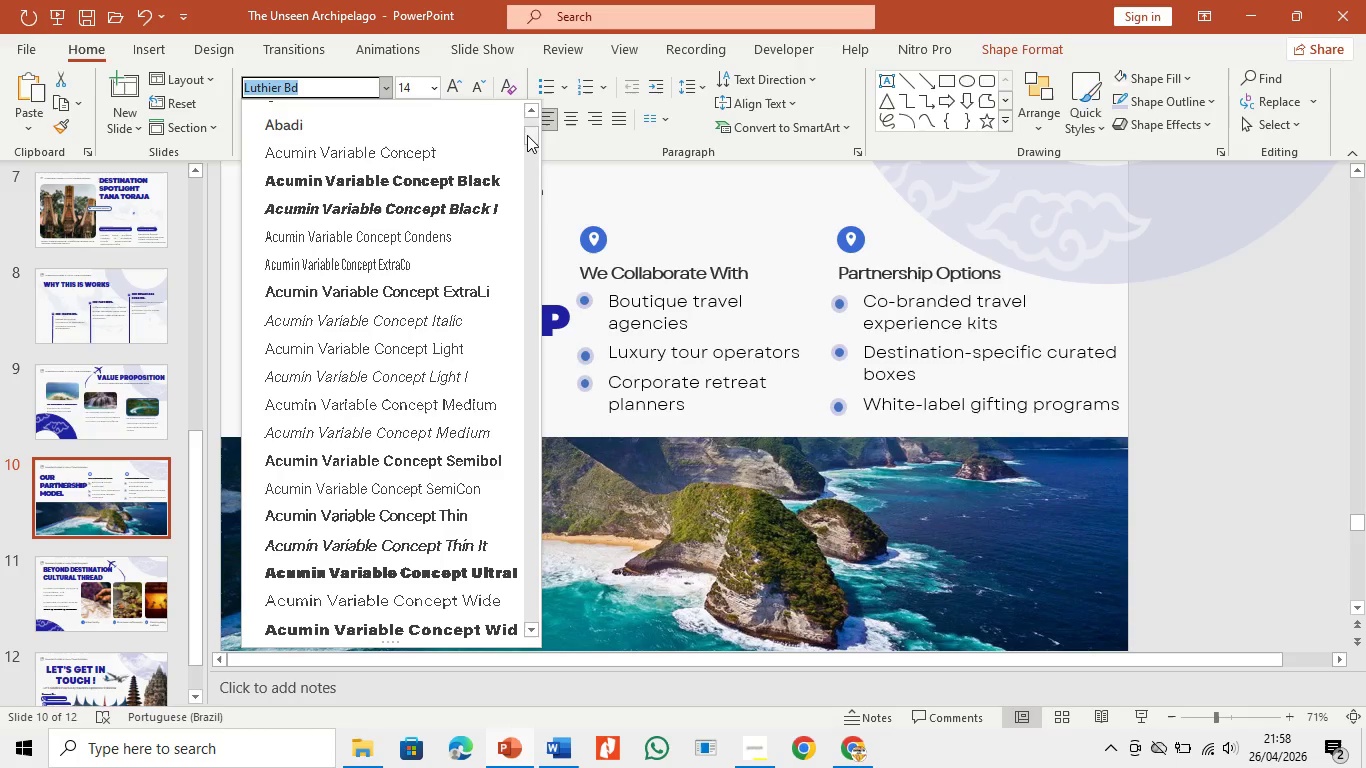 
left_click_drag(start_coordinate=[532, 135], to_coordinate=[535, 115])
 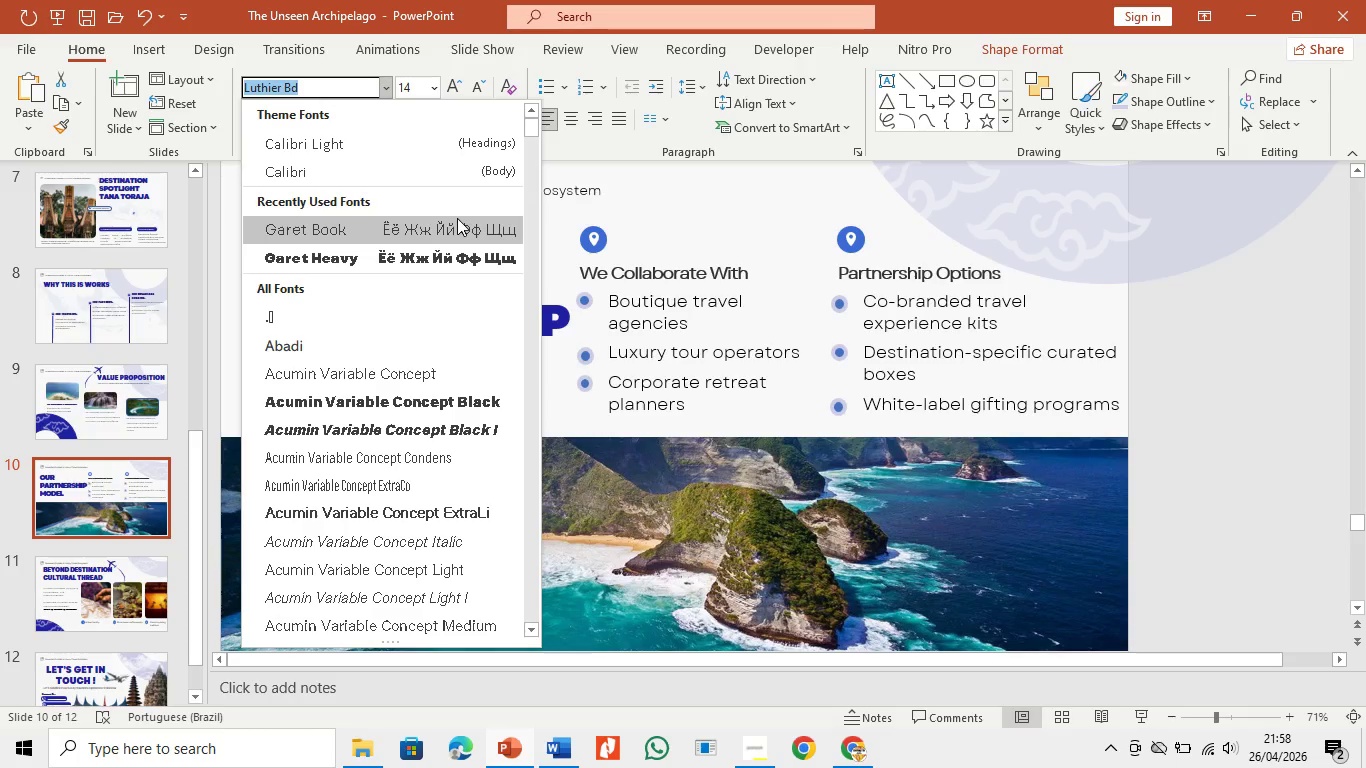 
left_click([457, 218])
 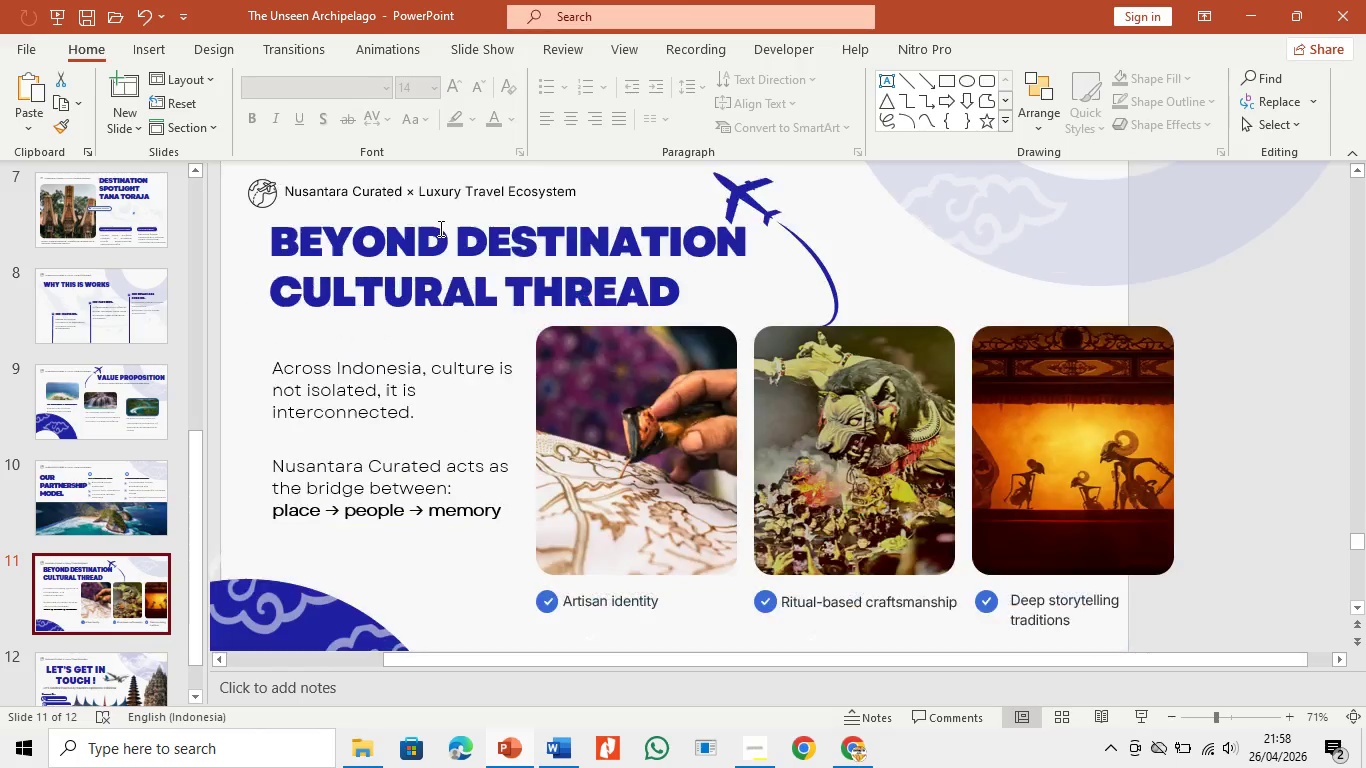 
left_click([419, 207])
 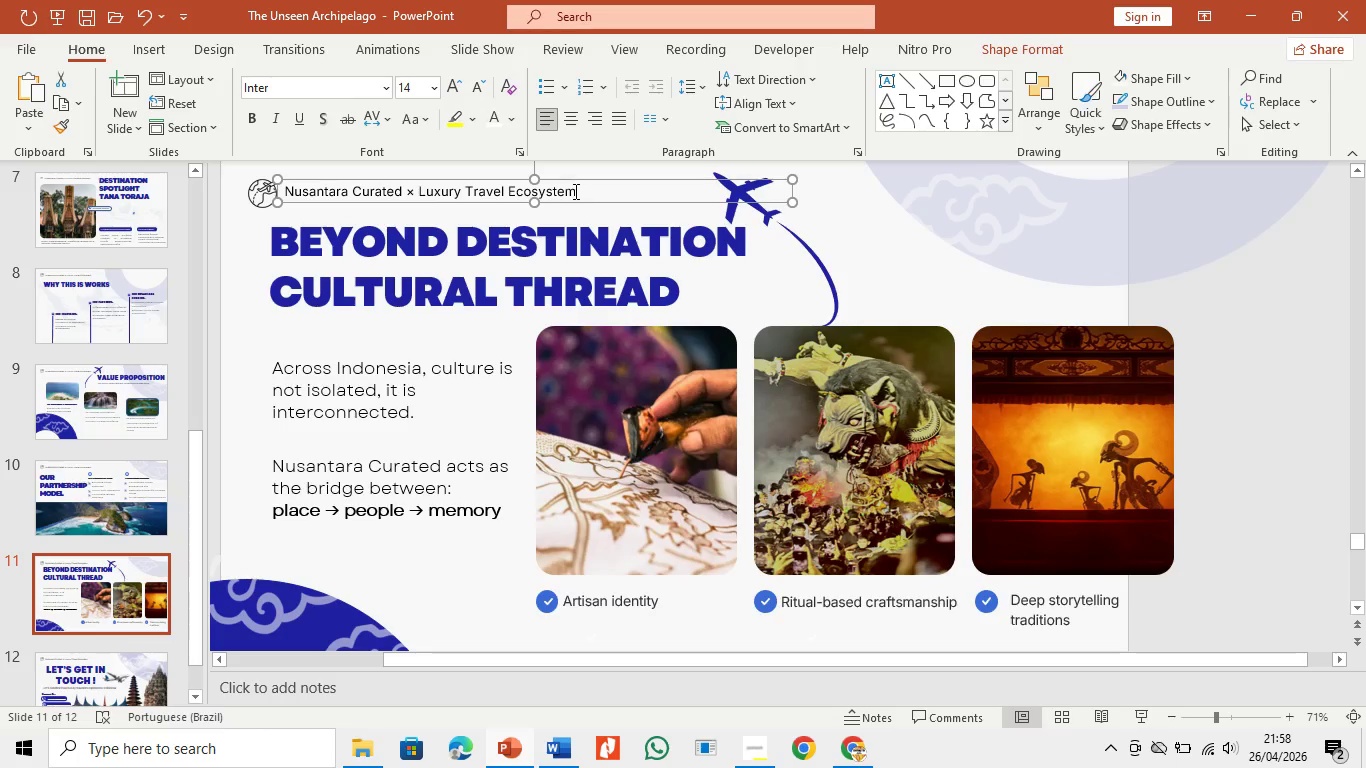 
left_click_drag(start_coordinate=[575, 191], to_coordinate=[236, 179])
 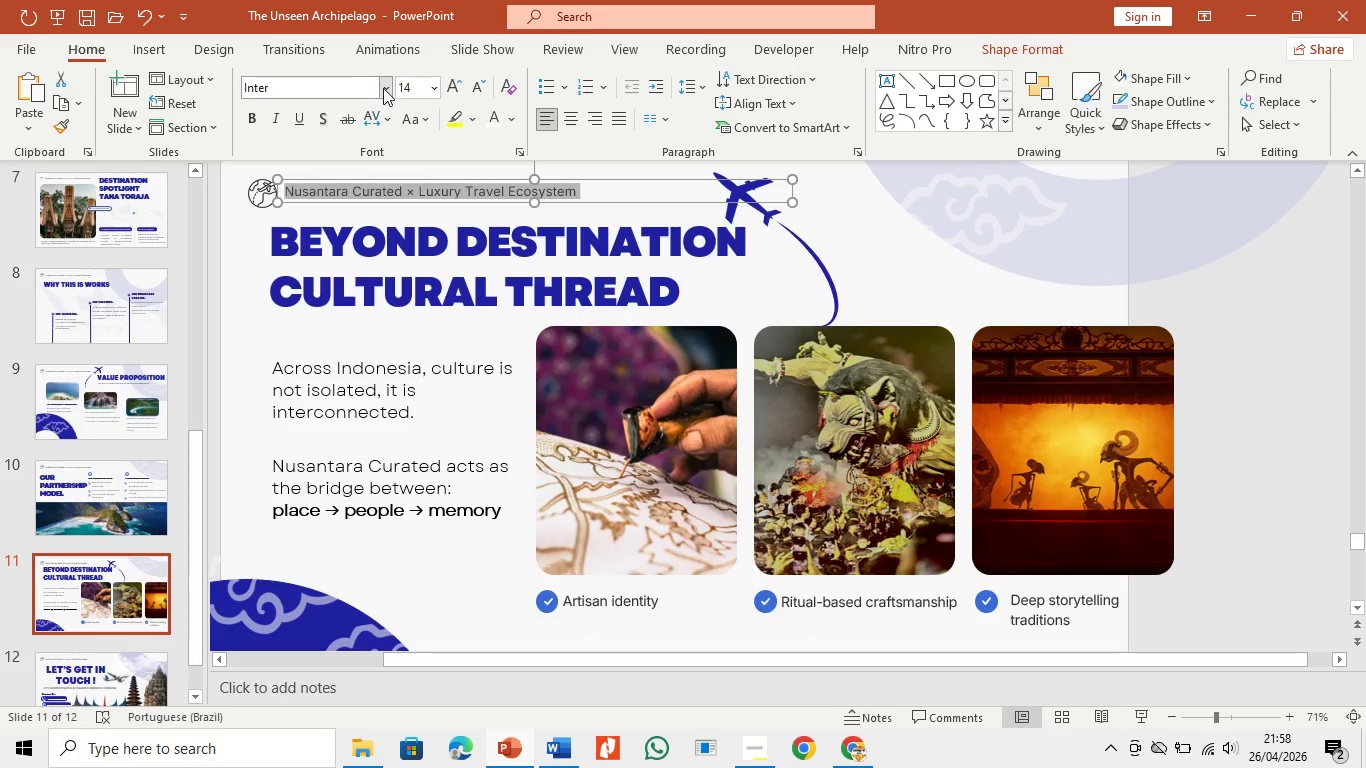 
left_click([384, 88])
 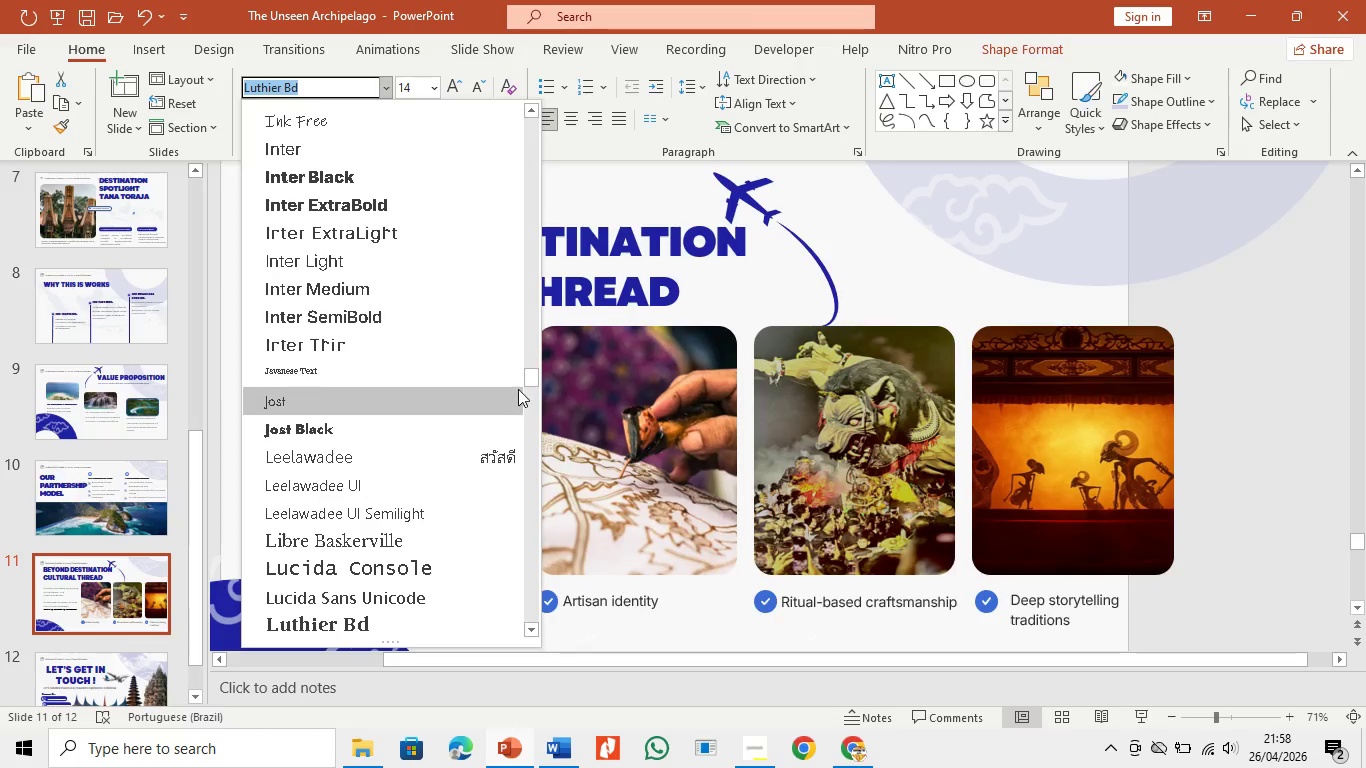 
left_click_drag(start_coordinate=[526, 378], to_coordinate=[547, 109])
 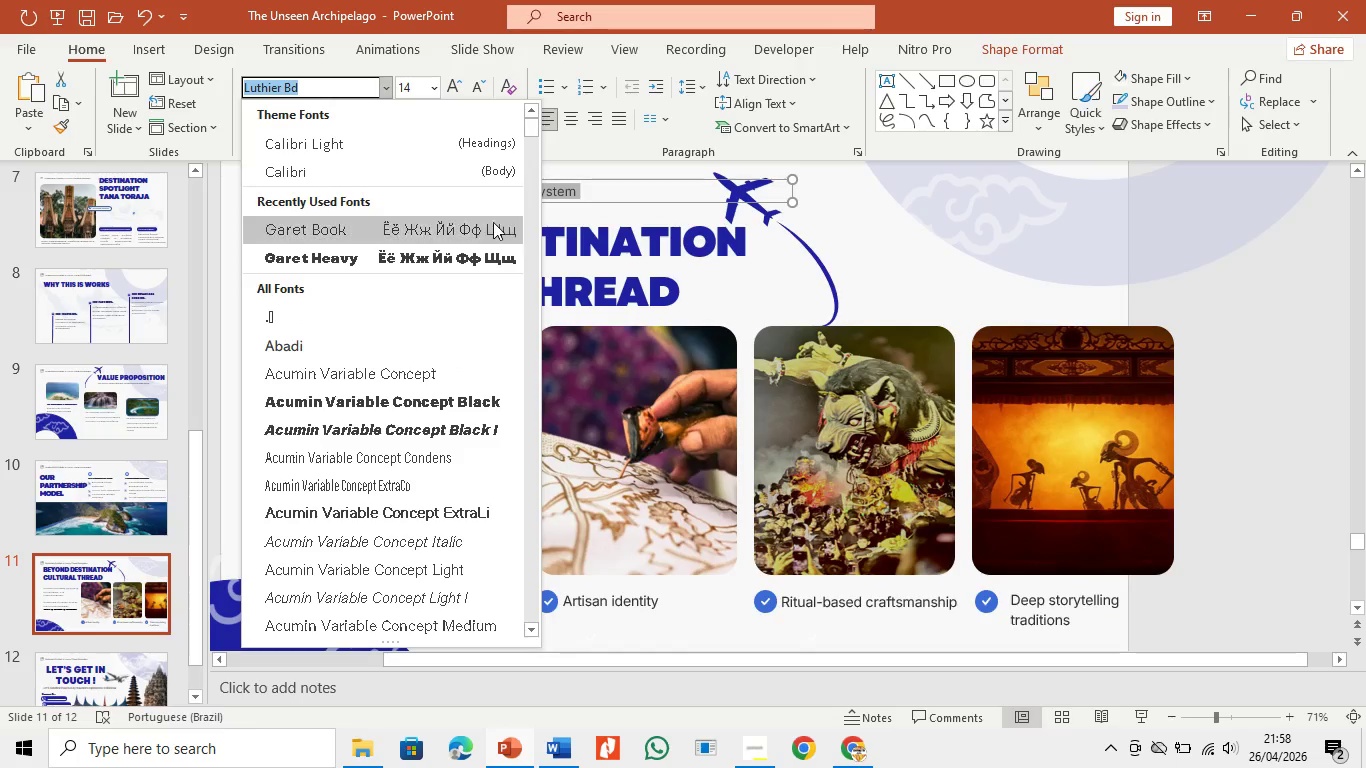 
left_click([487, 239])
 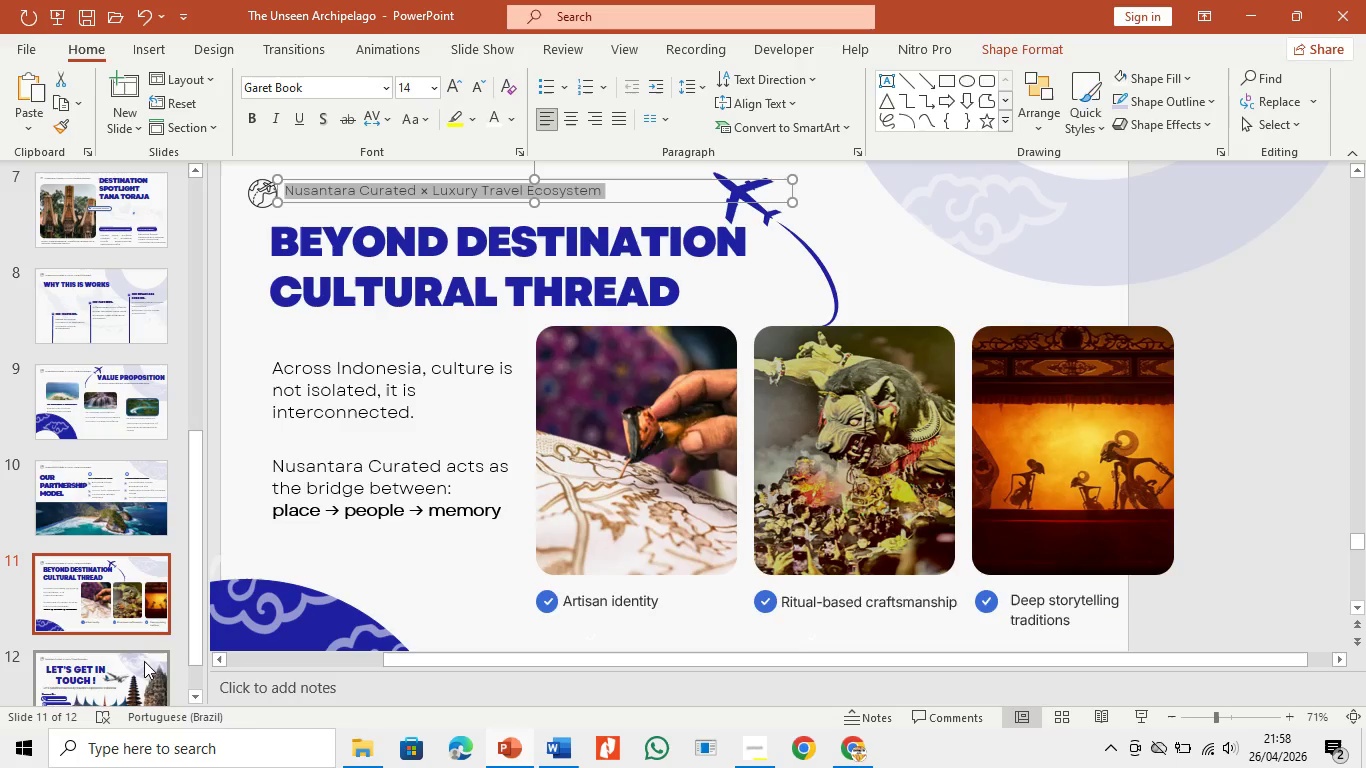 
left_click([148, 659])
 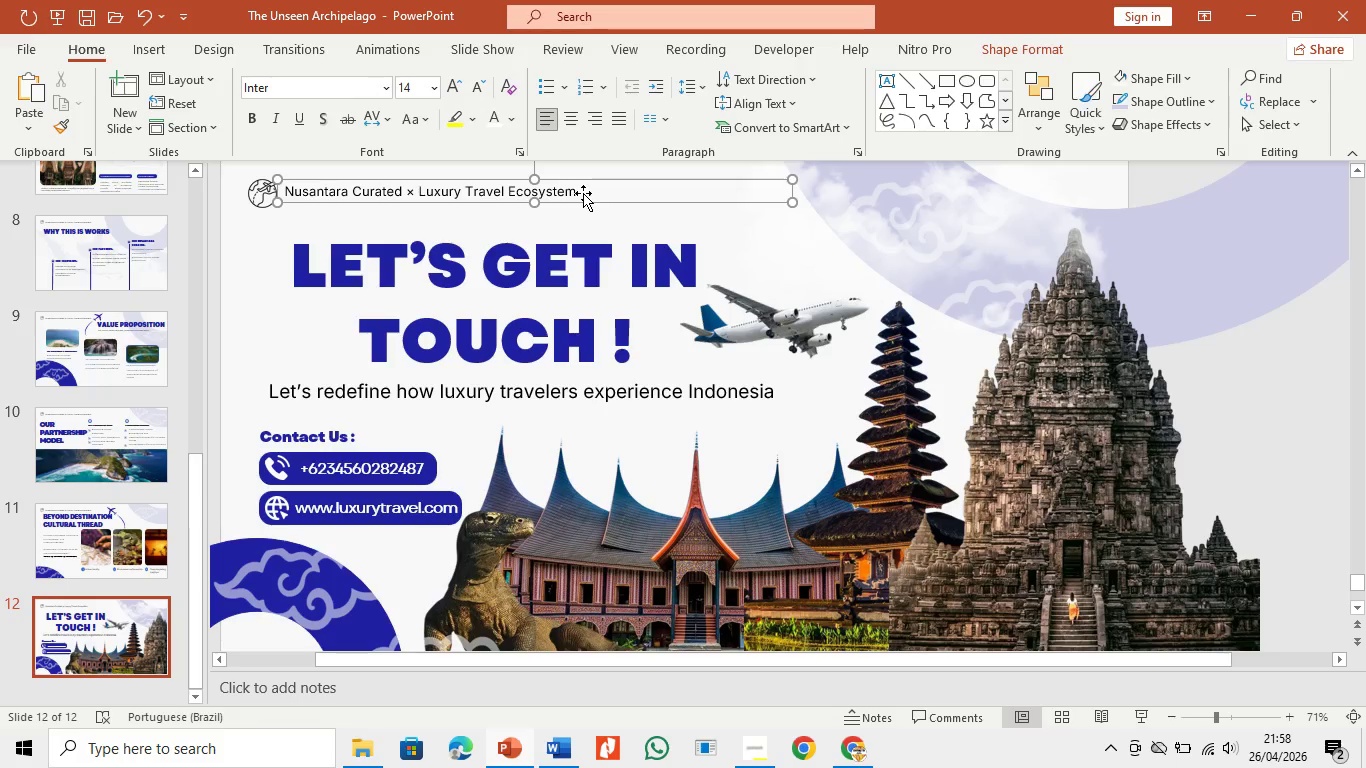 
left_click_drag(start_coordinate=[575, 190], to_coordinate=[258, 189])
 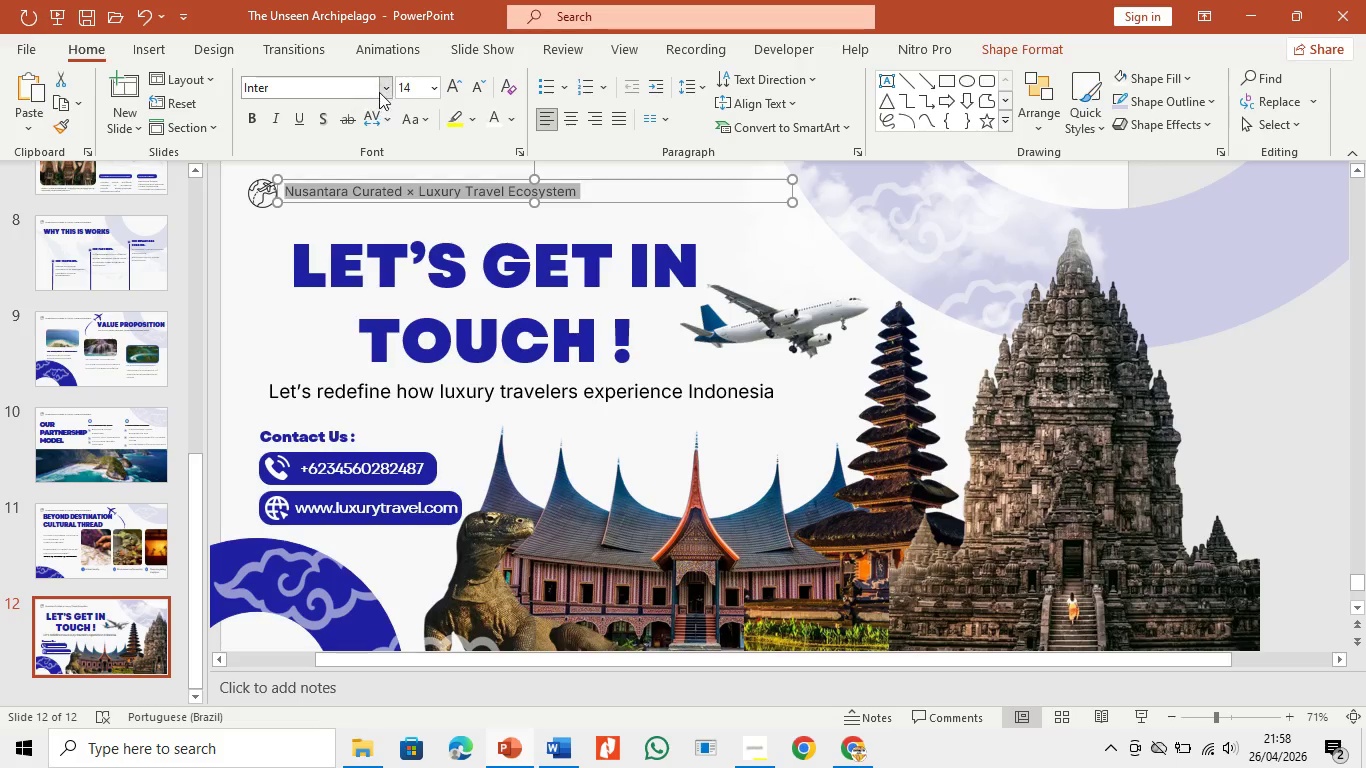 
left_click([380, 90])
 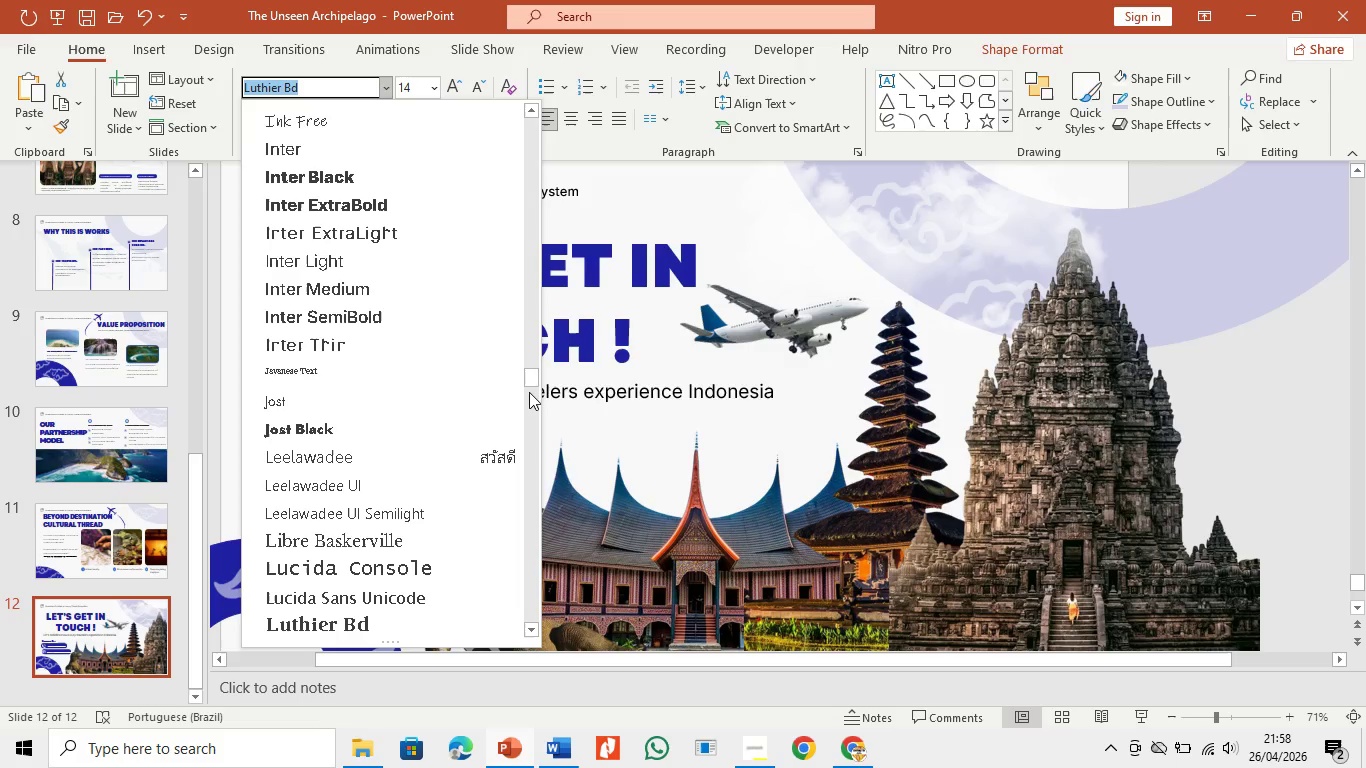 
left_click_drag(start_coordinate=[530, 382], to_coordinate=[523, 100])
 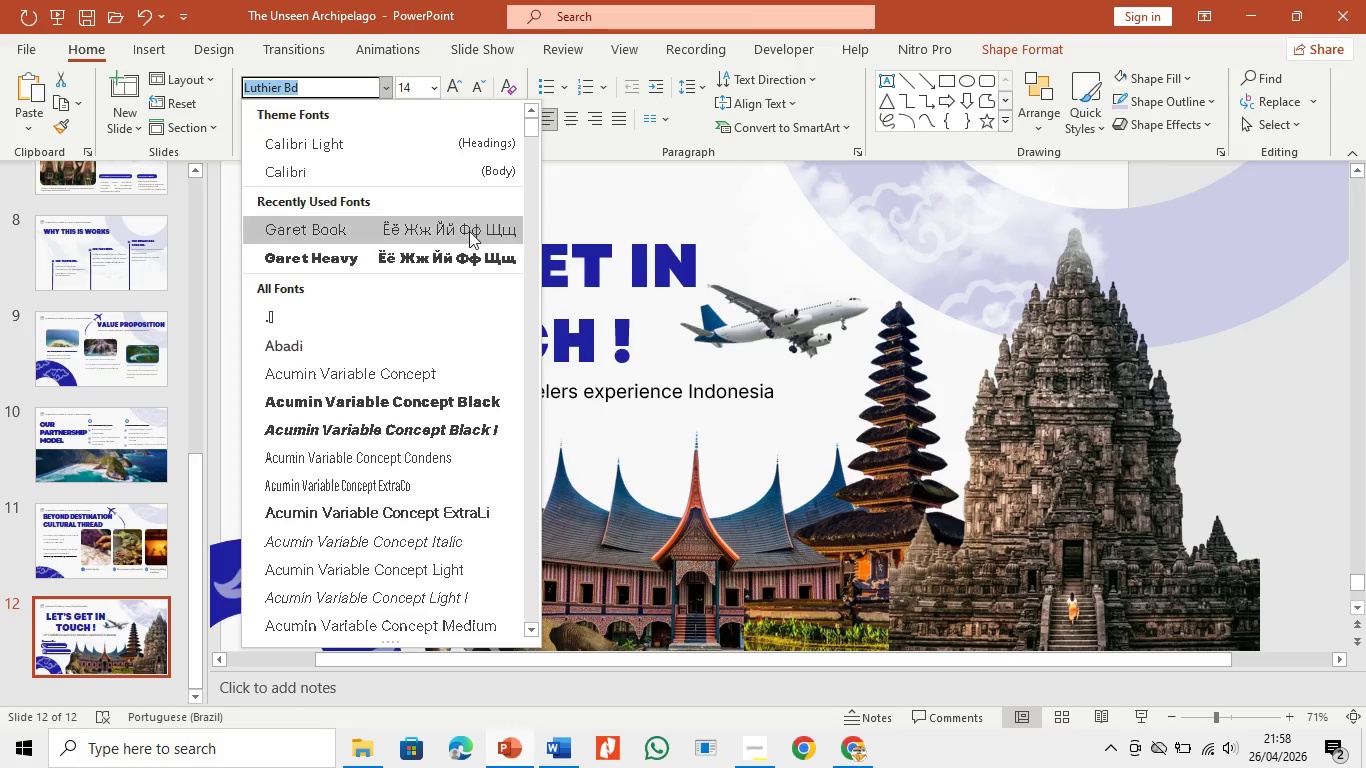 
left_click([468, 234])
 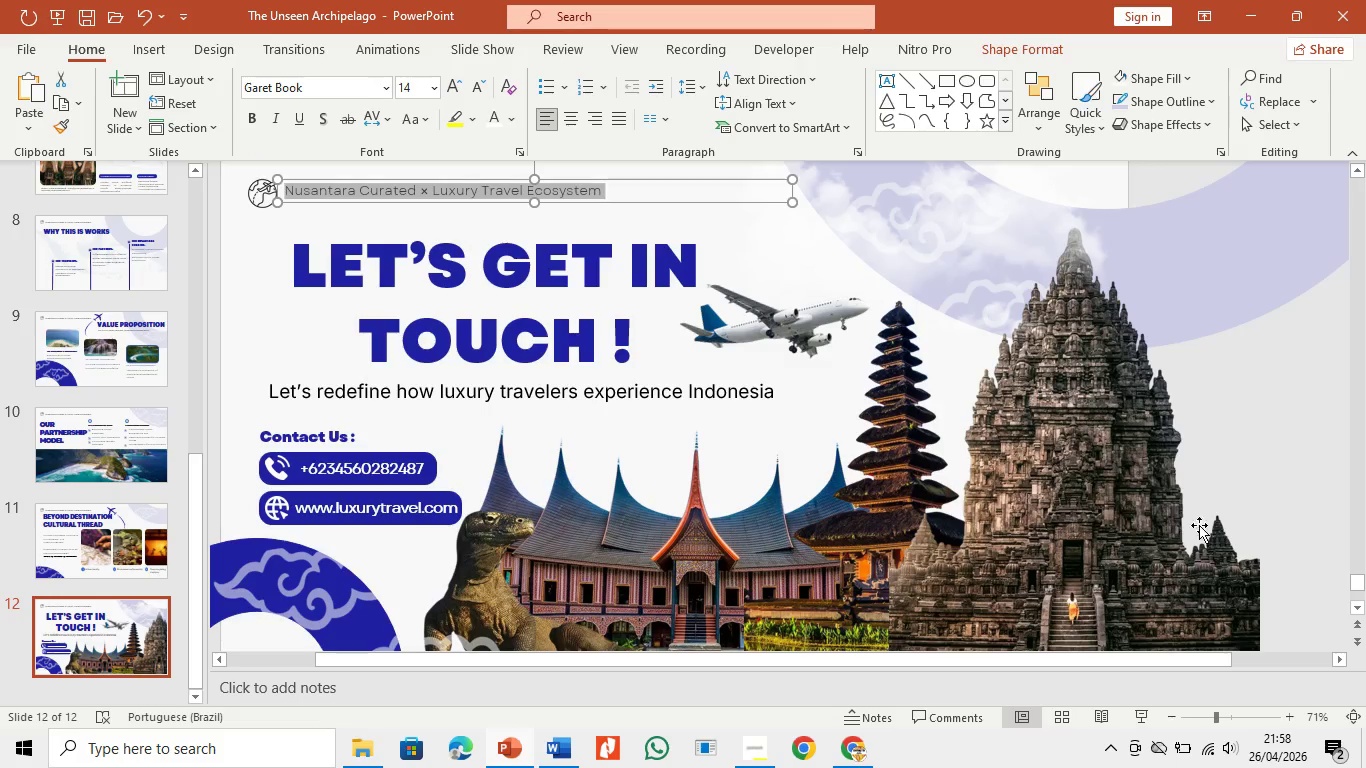 
left_click([1242, 455])
 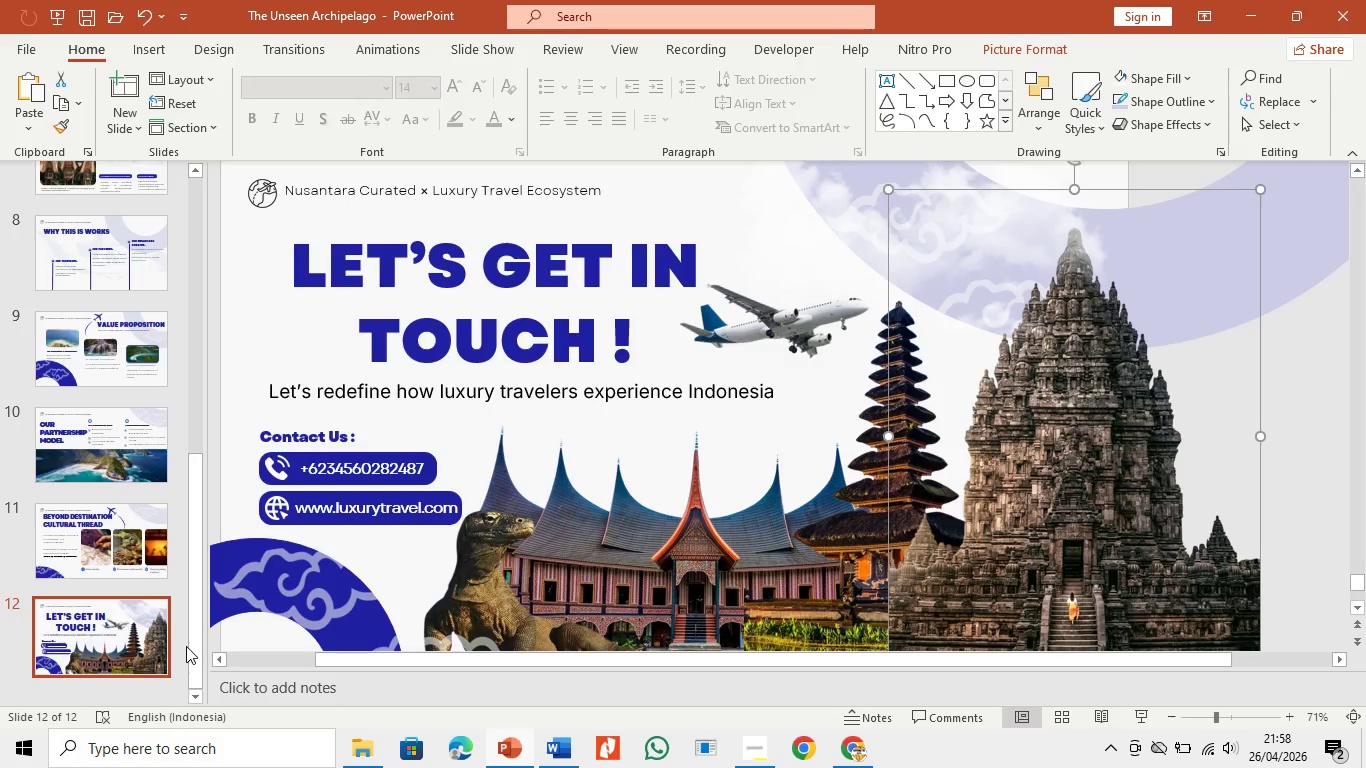 
left_click_drag(start_coordinate=[189, 648], to_coordinate=[194, 277])
 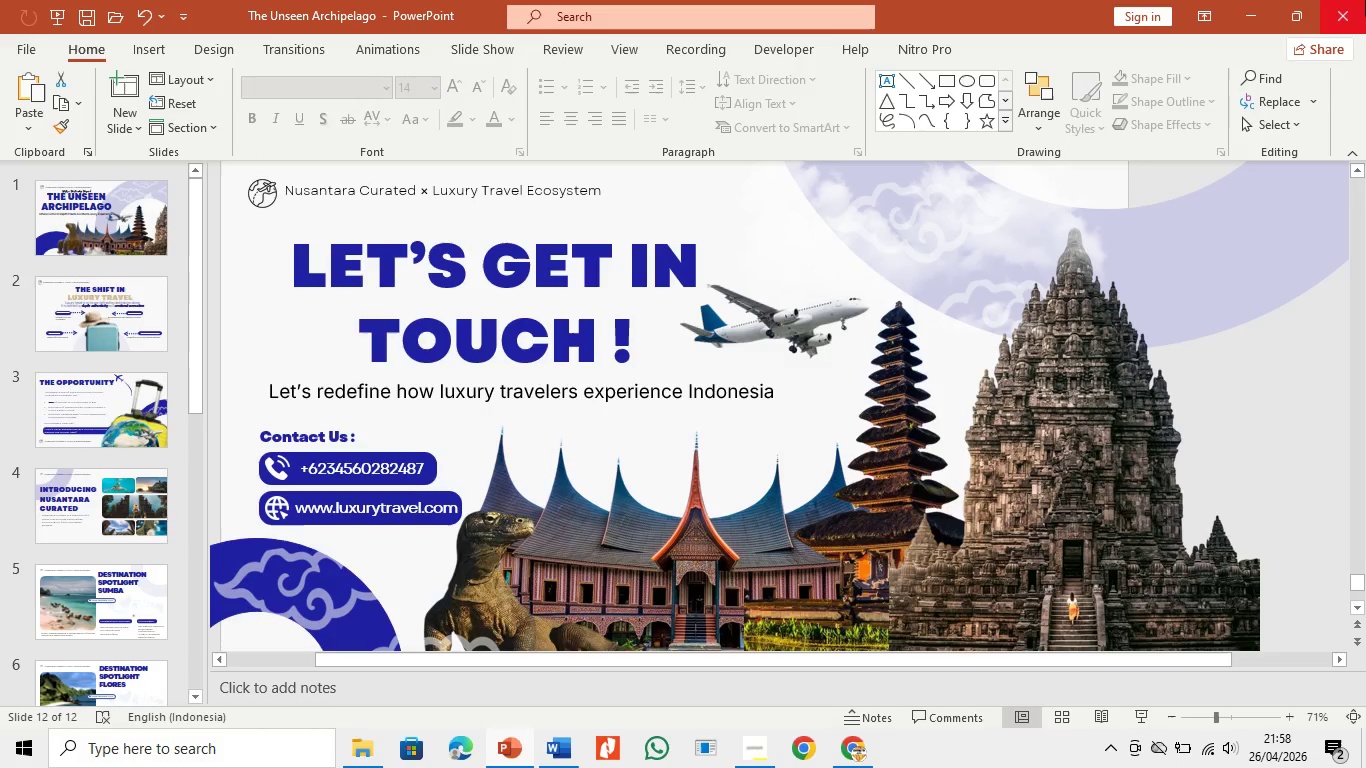 
mouse_move([1355, 17])
 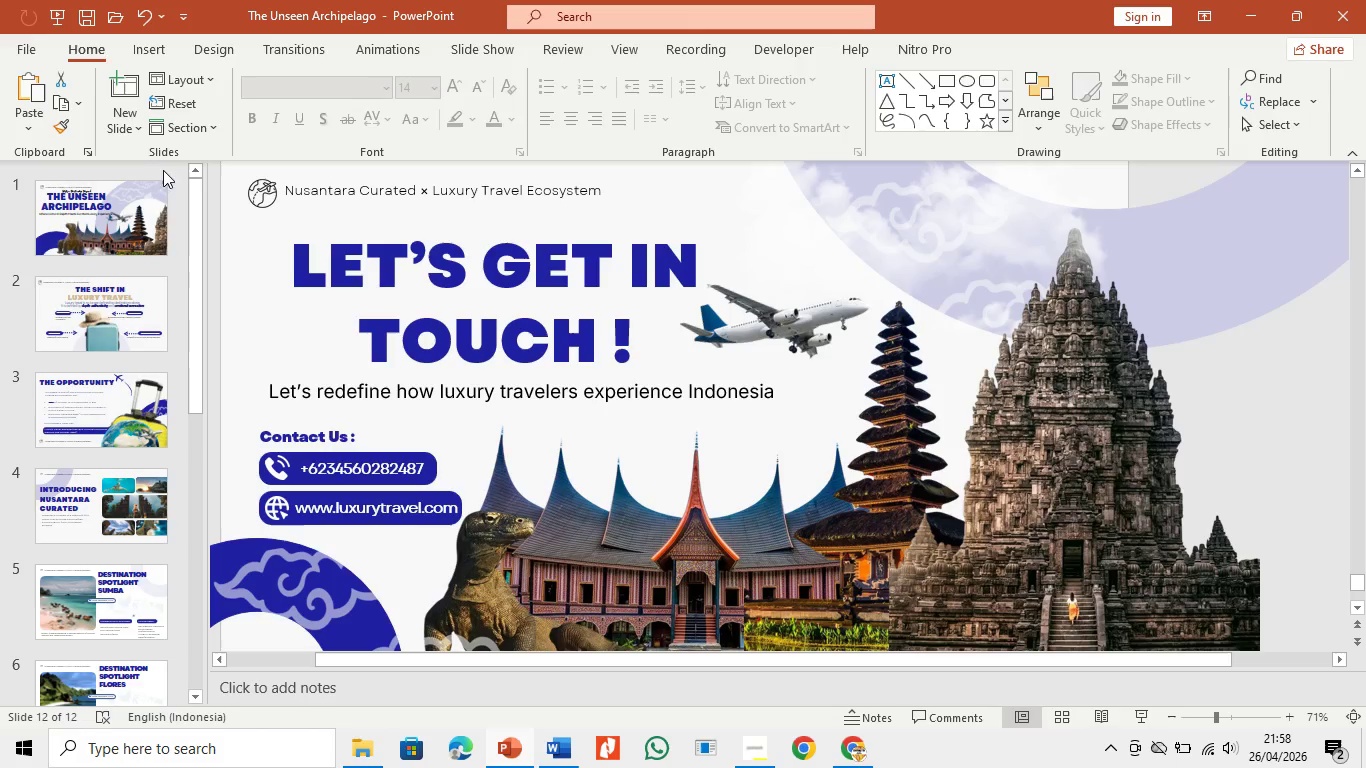 
left_click([145, 245])
 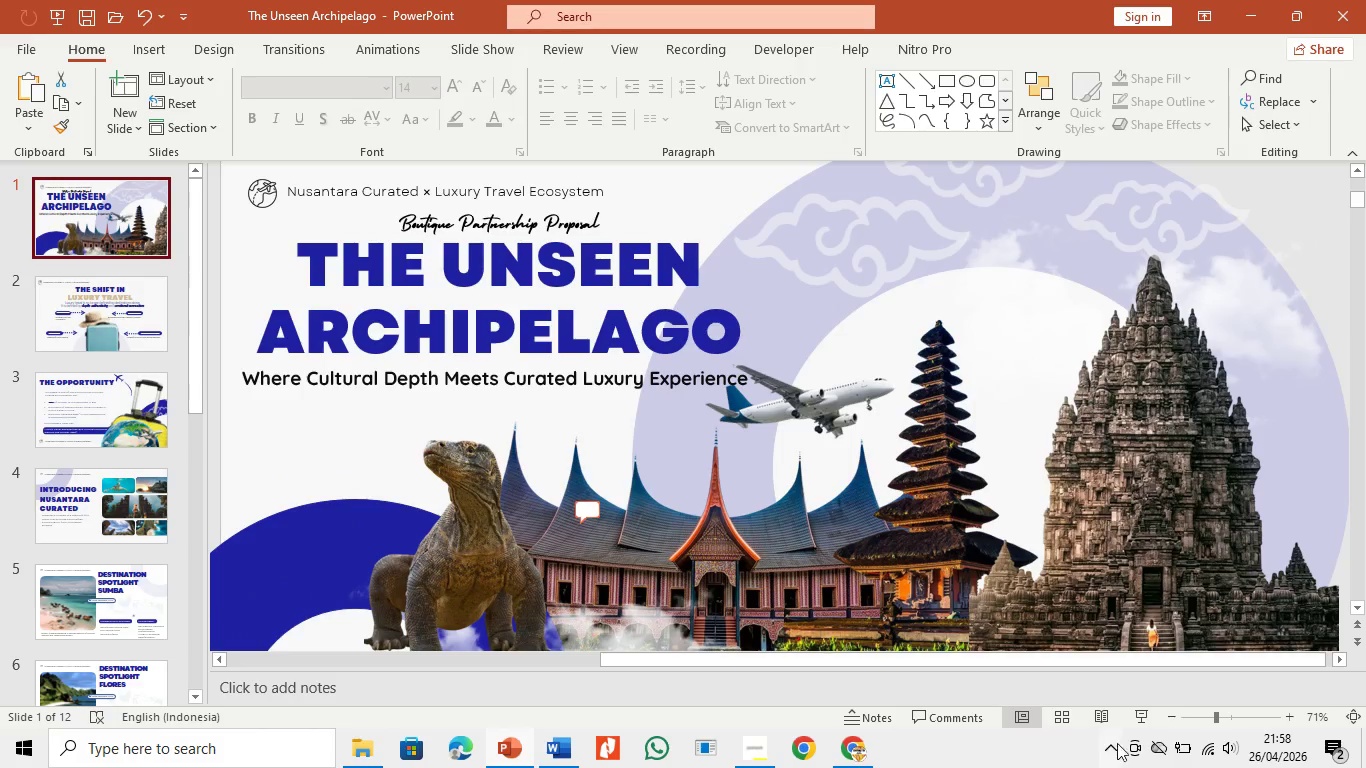 
left_click([1135, 722])
 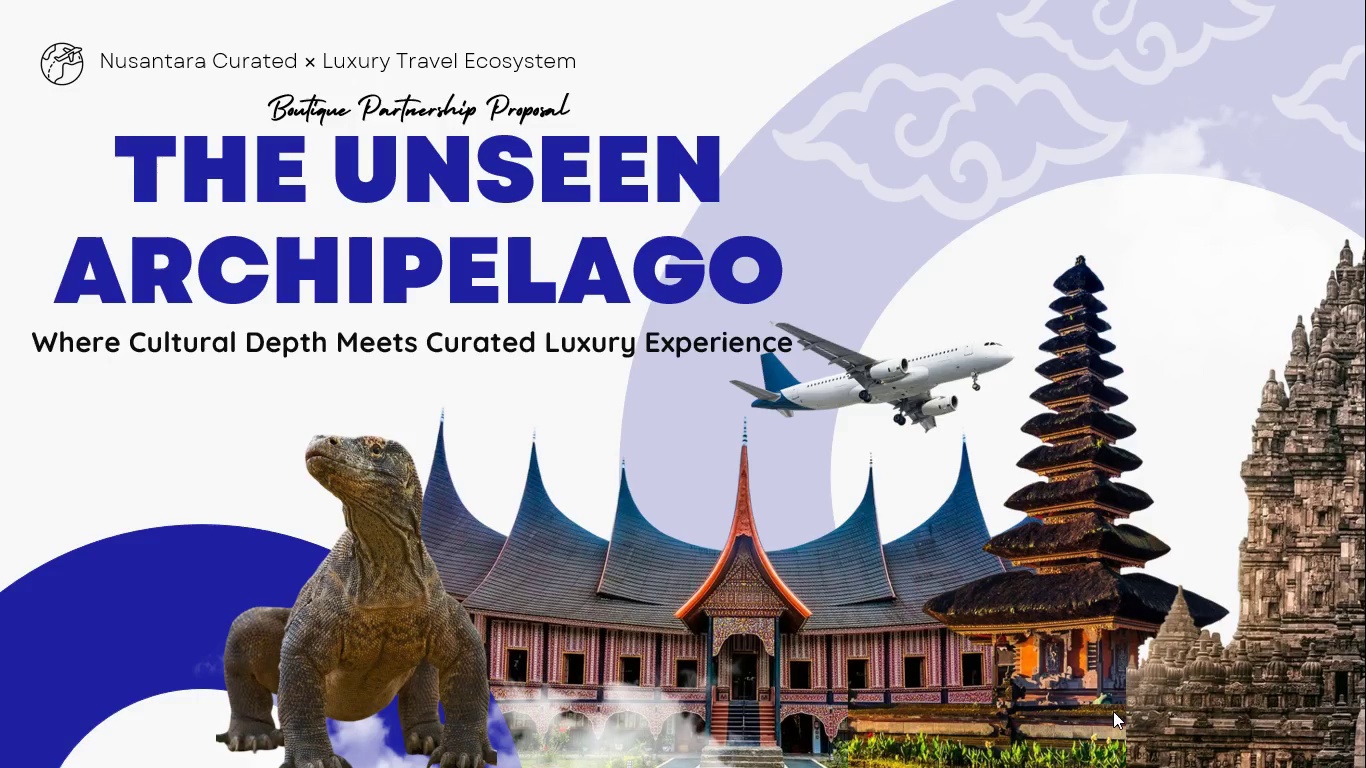 
wait(7.25)
 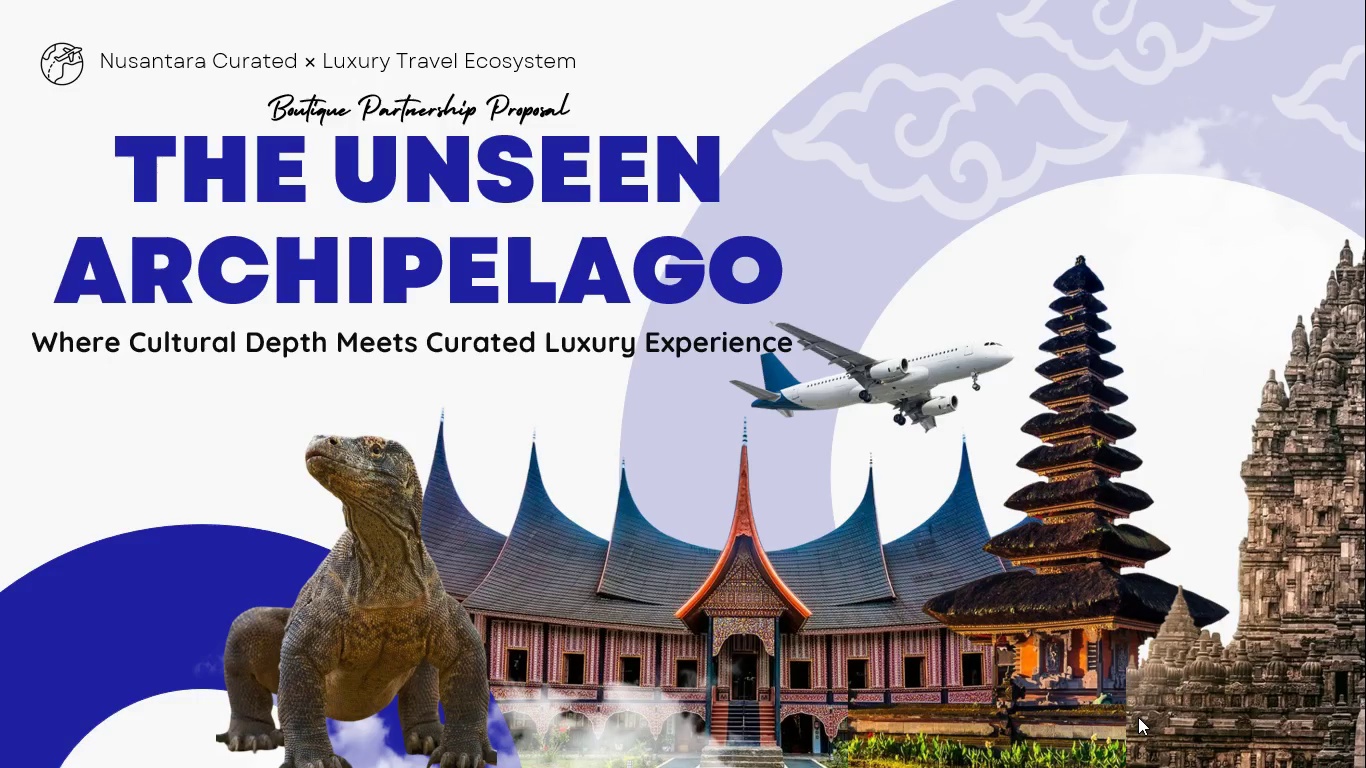 
key(Escape)
 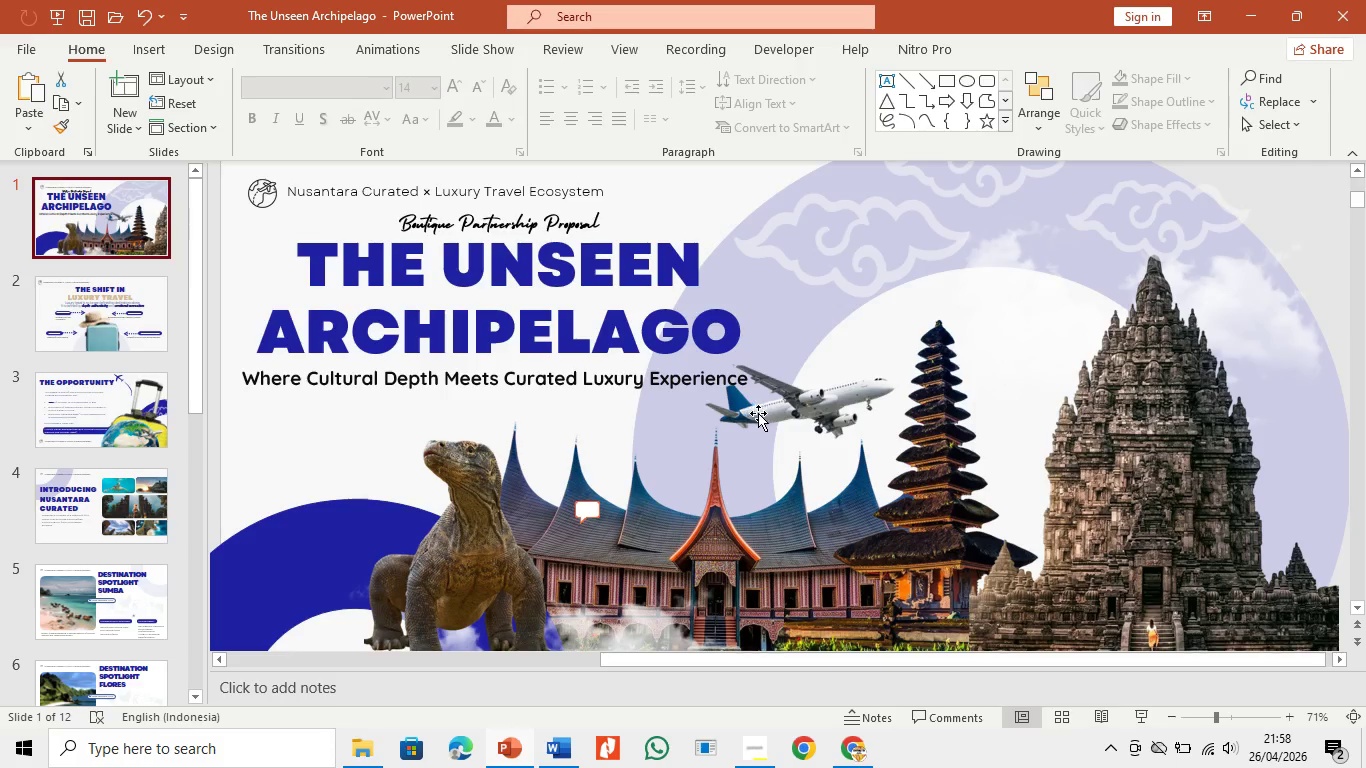 
left_click([802, 413])
 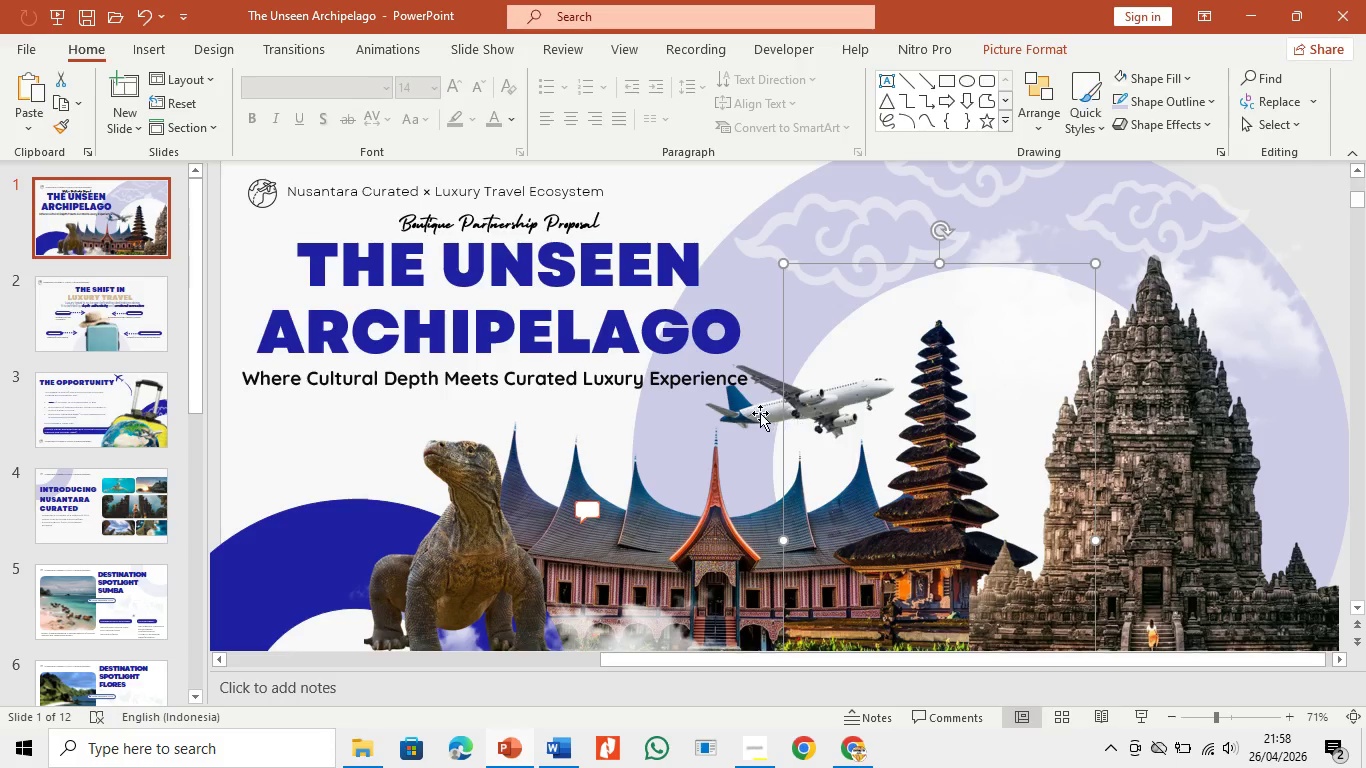 
left_click([760, 413])
 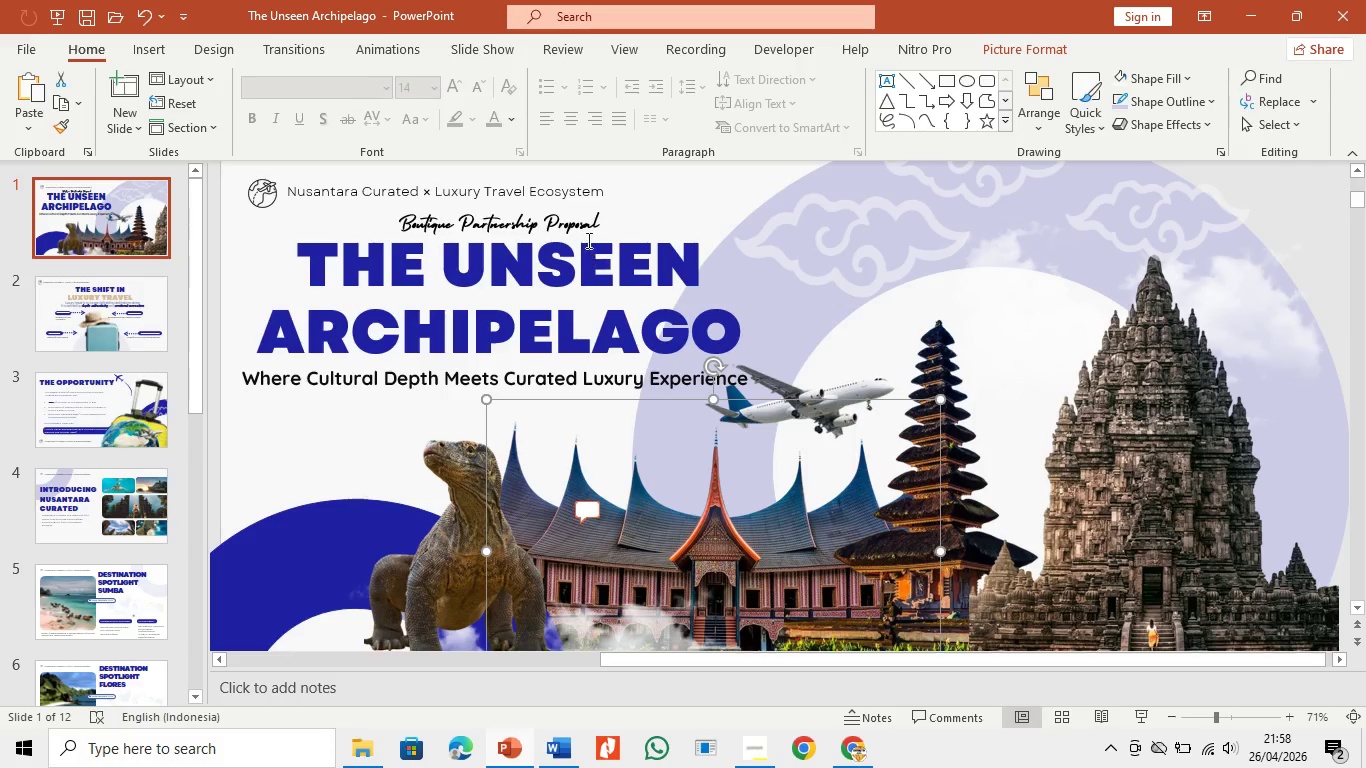 
left_click([587, 226])
 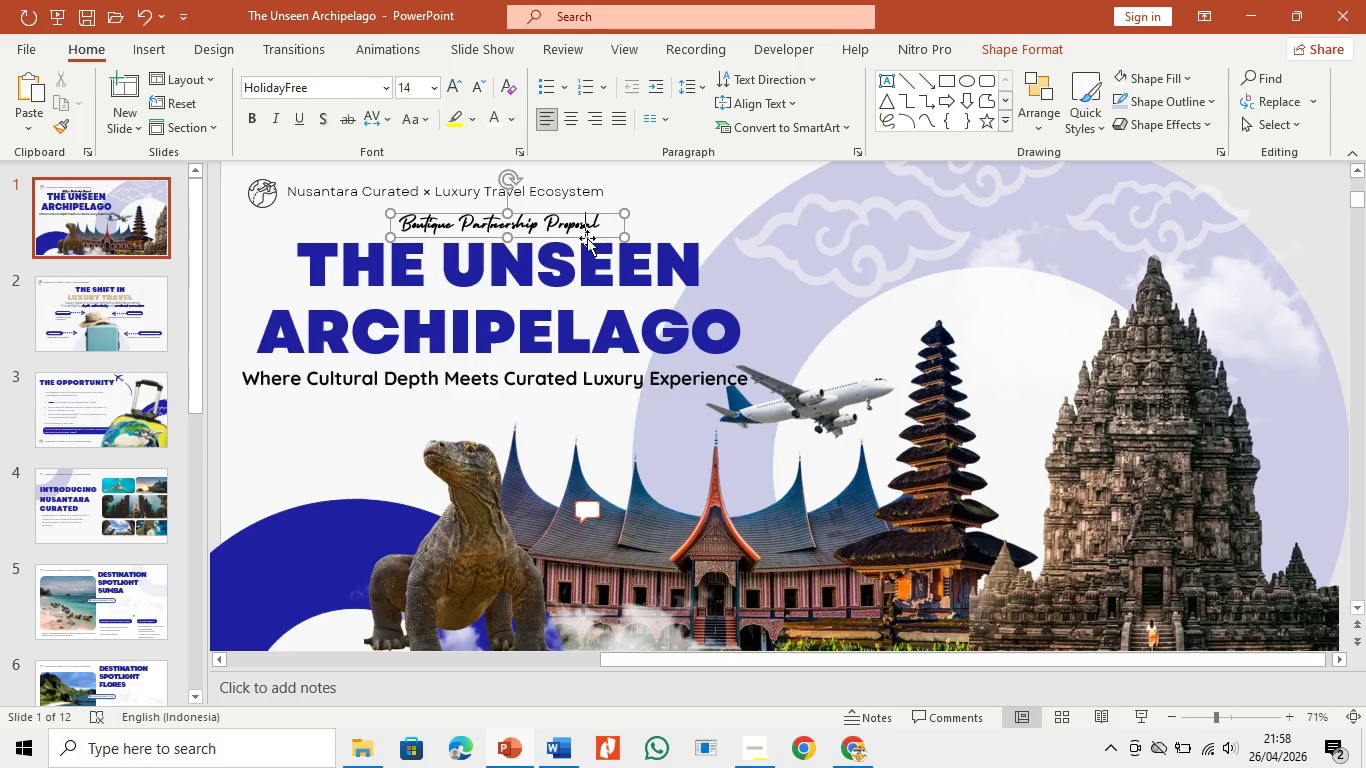 
hold_key(key=ControlLeft, duration=0.69)
left_click([587, 263])
 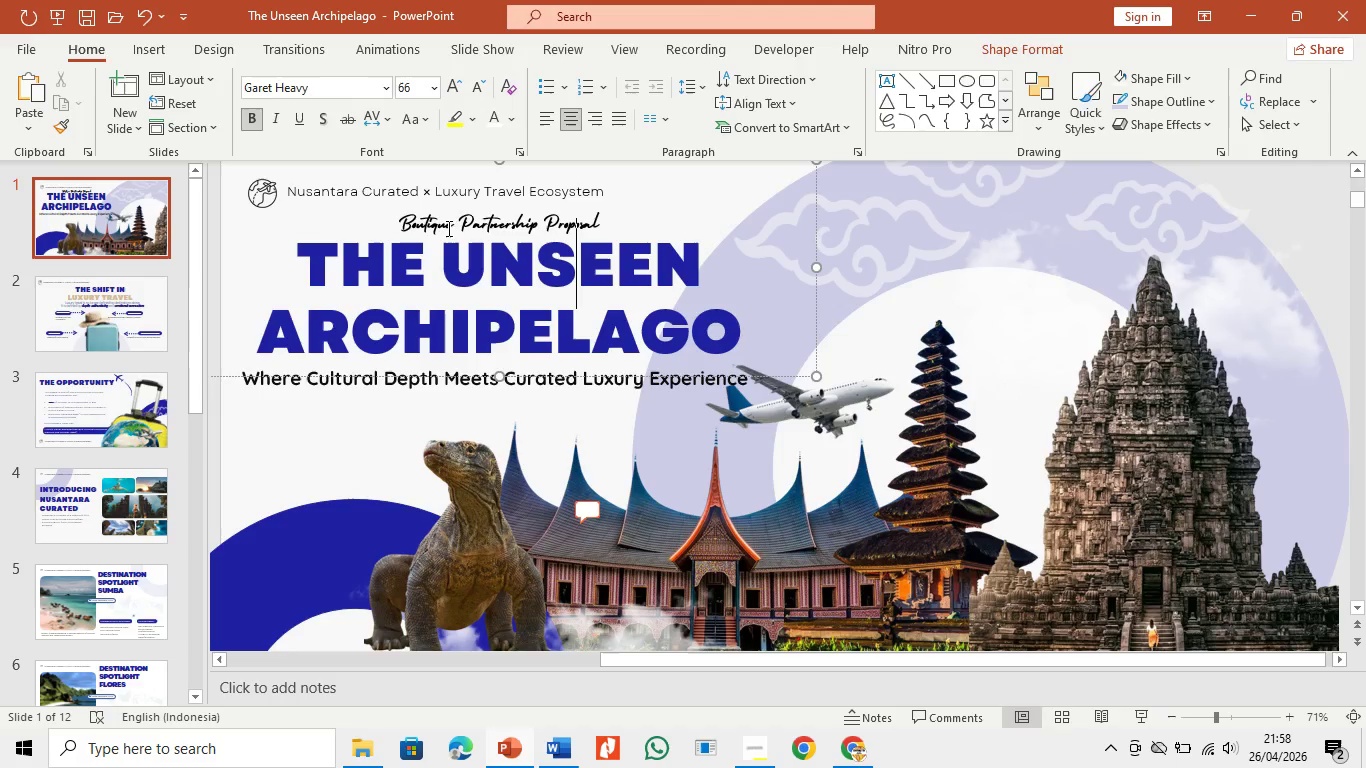 
left_click([459, 218])
 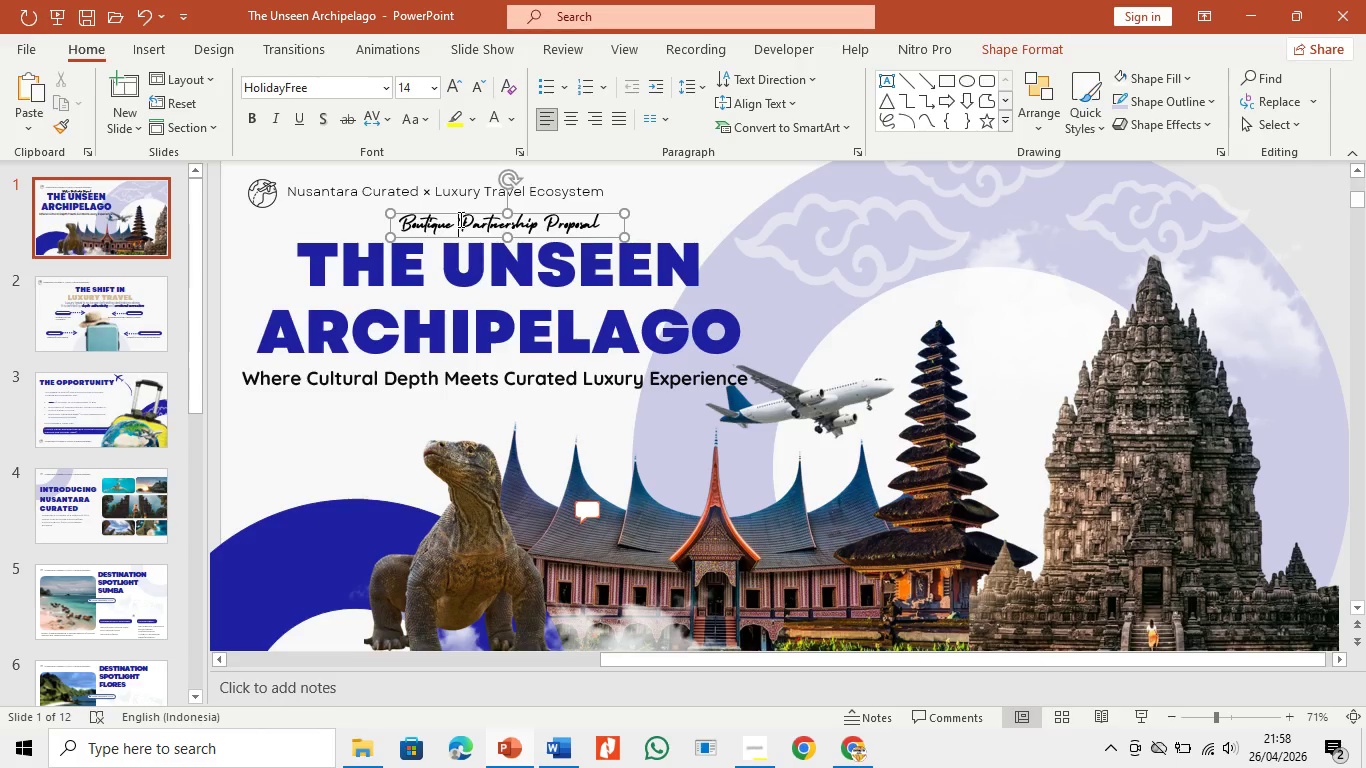 
hold_key(key=ShiftLeft, duration=1.5)
left_click([462, 266])
 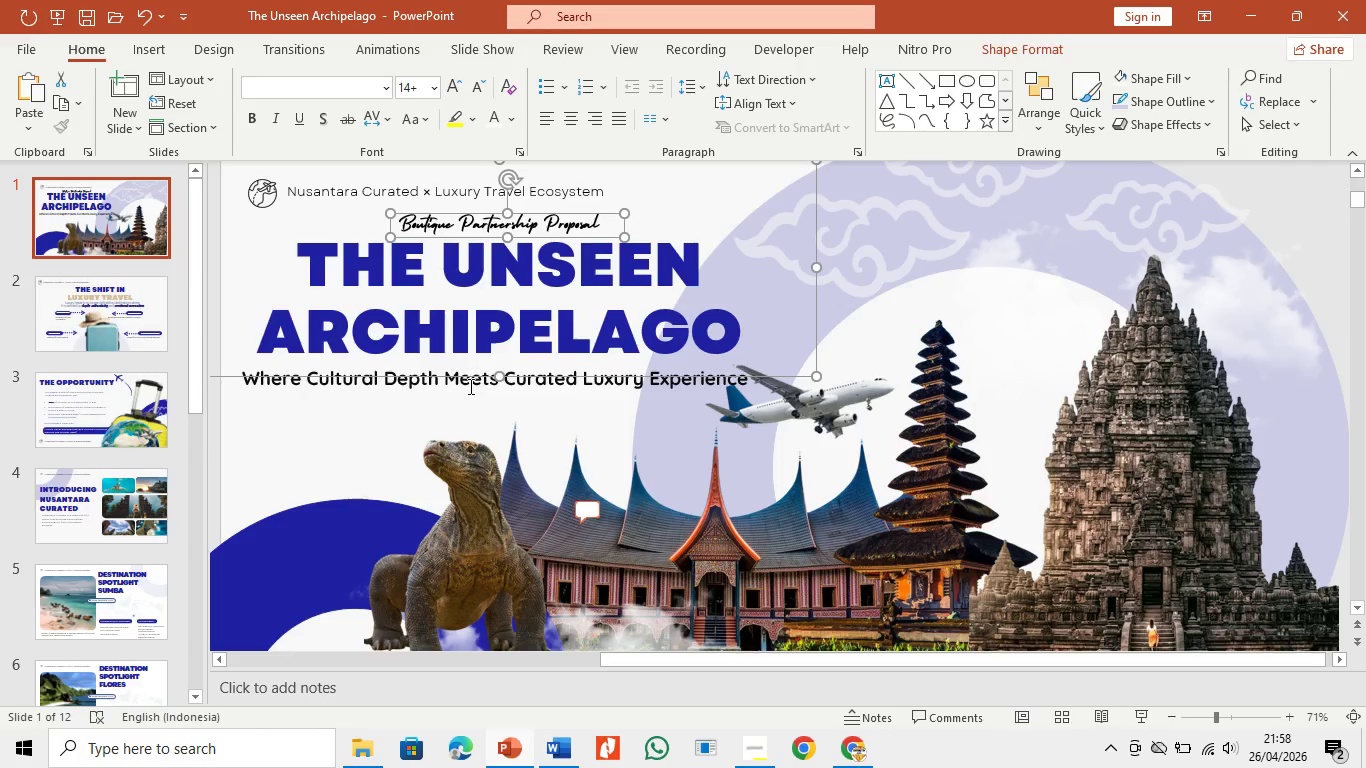 
left_click([470, 386])
 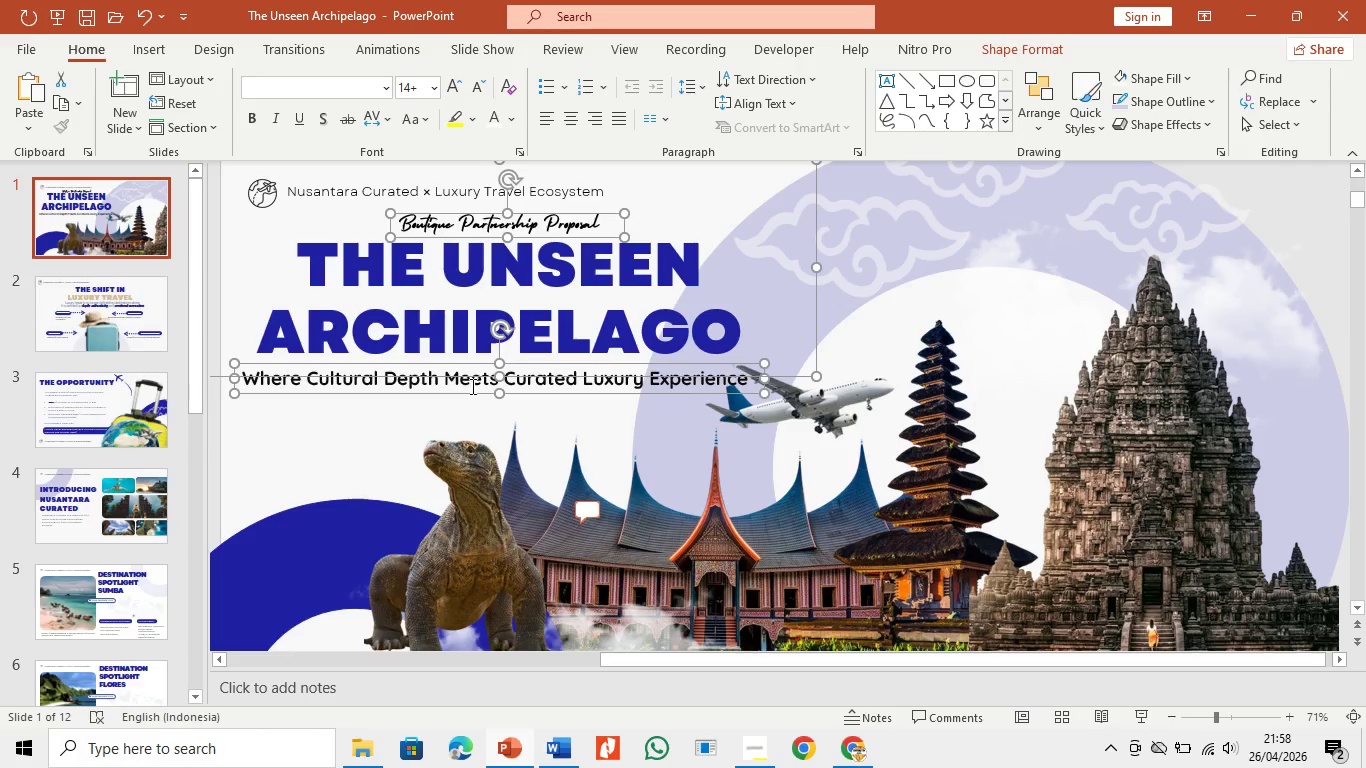 
key(Shift+ShiftLeft)
 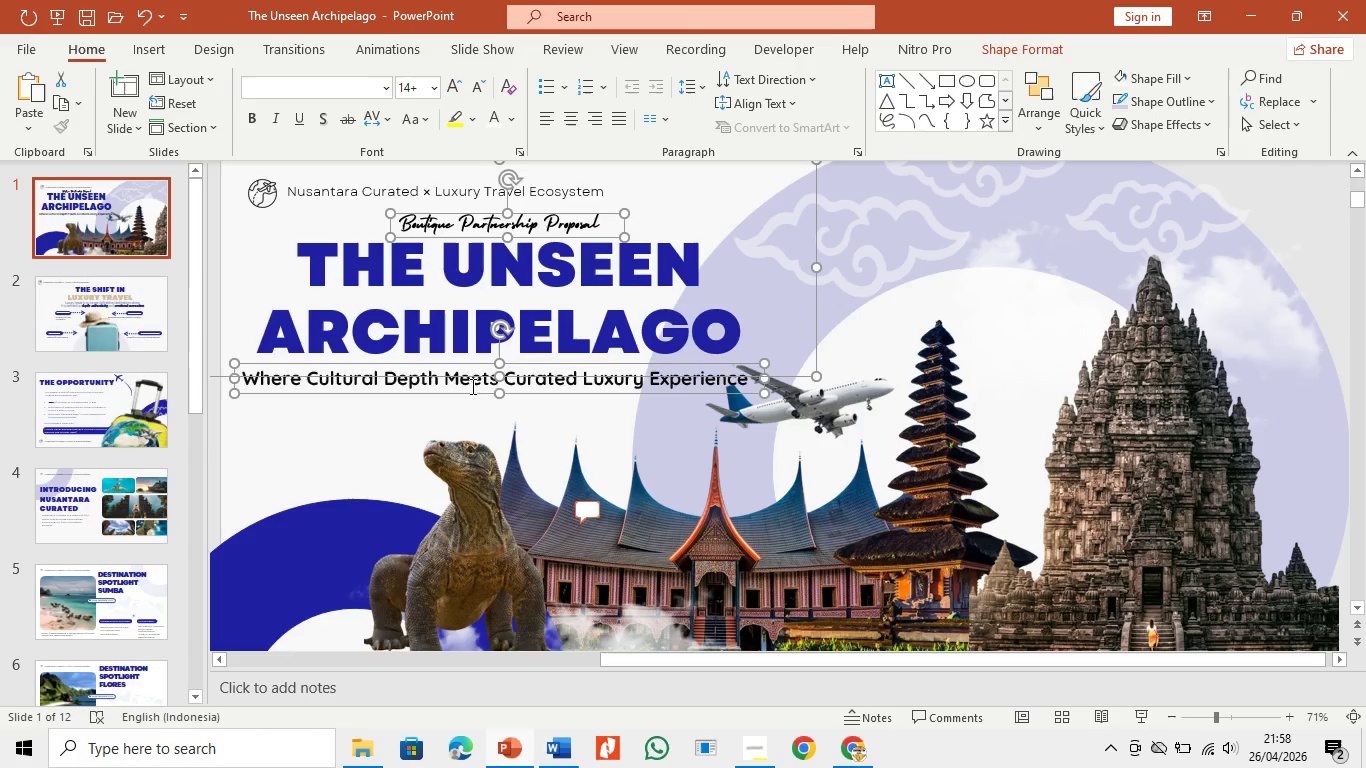 
key(Shift+ShiftLeft)
 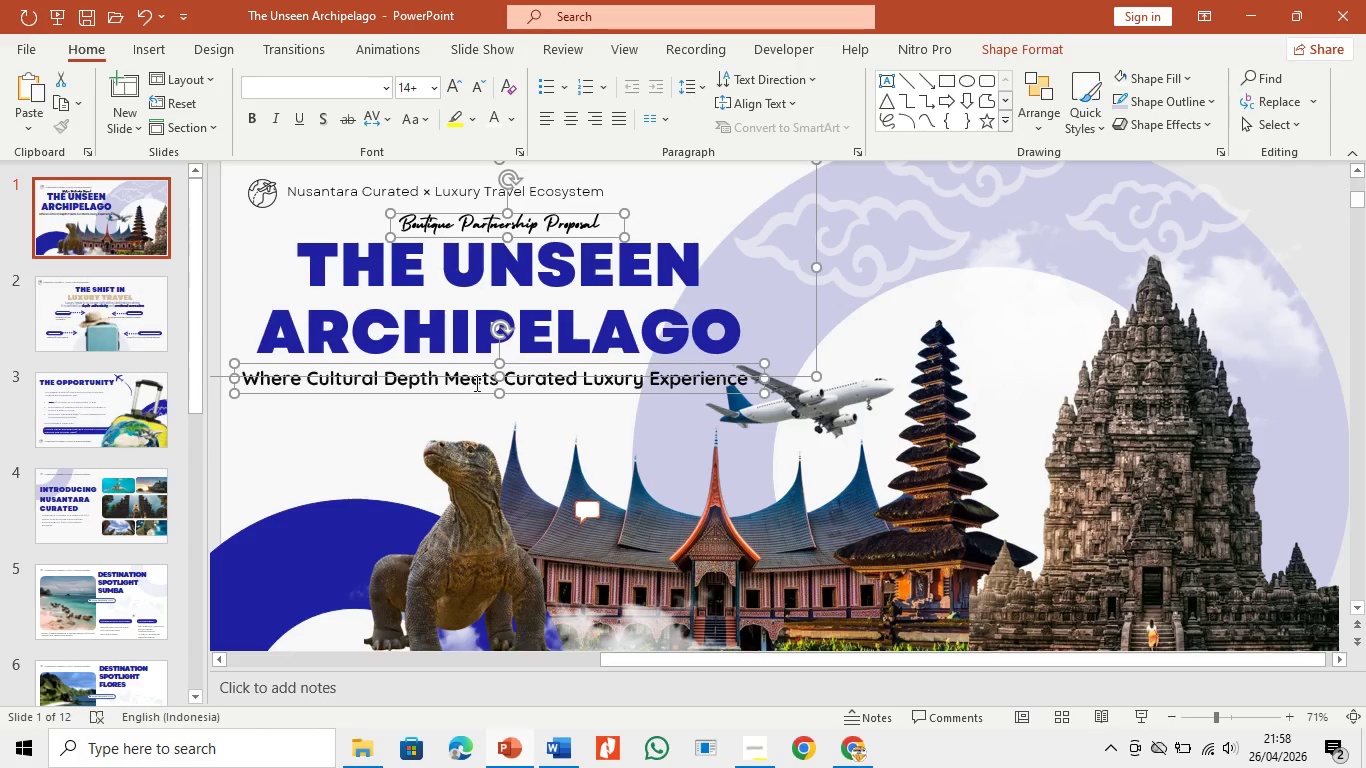 
key(Shift+ShiftLeft)
 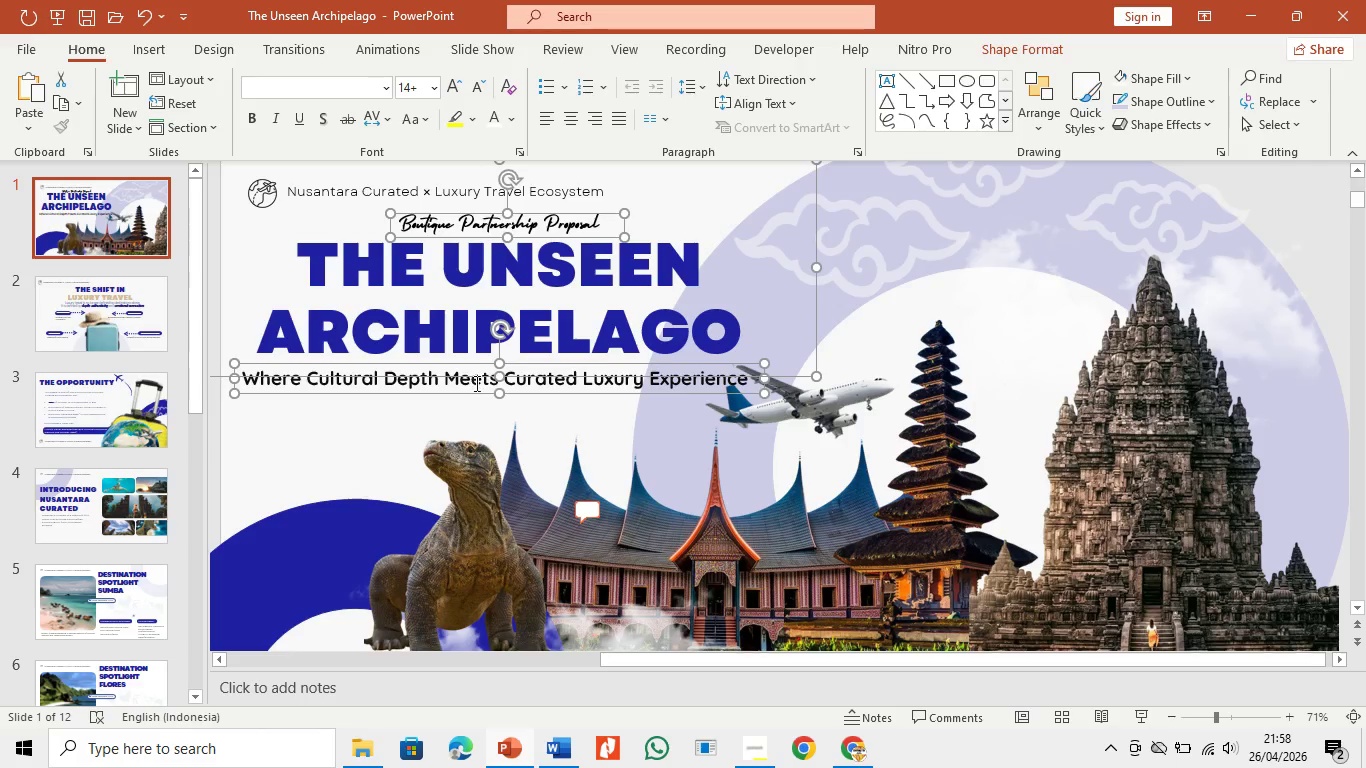 
key(Shift+ShiftLeft)
 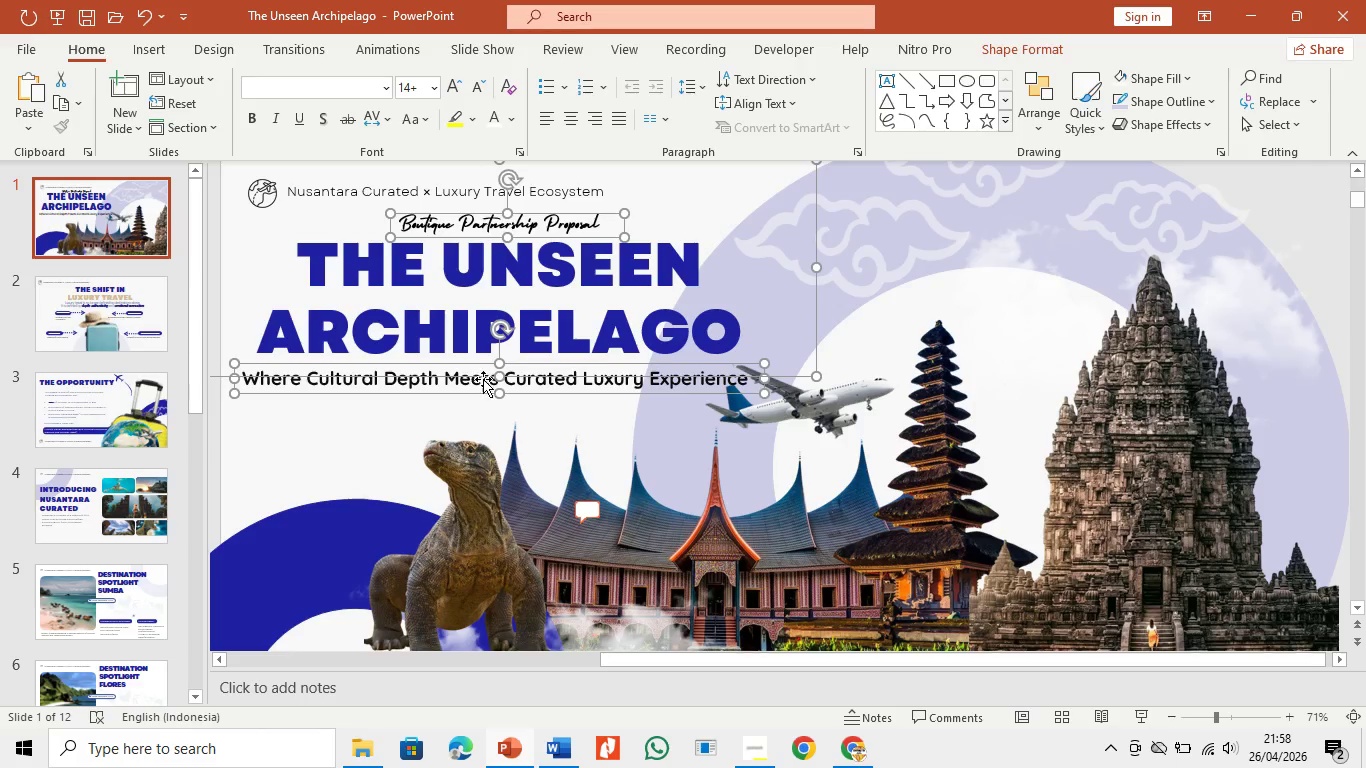 
key(Shift+ShiftLeft)
 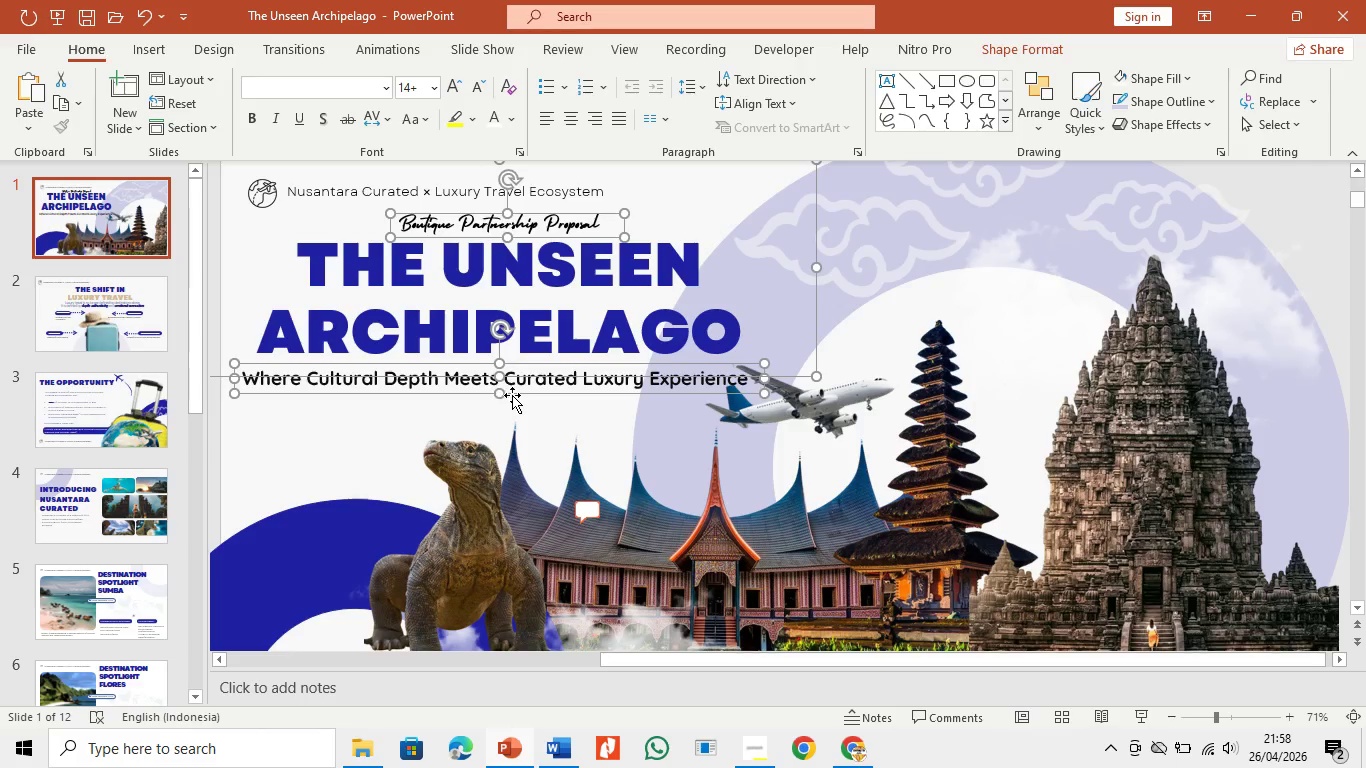 
left_click_drag(start_coordinate=[512, 395], to_coordinate=[510, 423])
 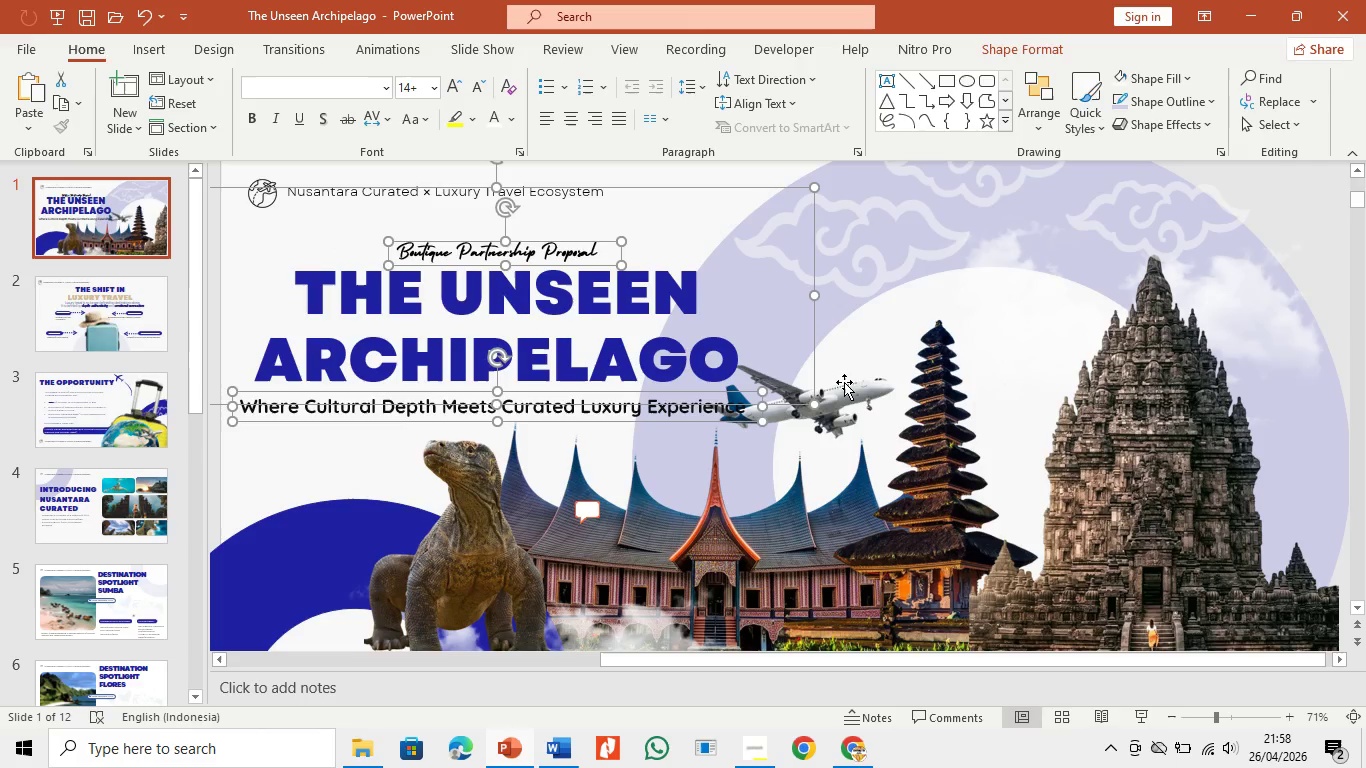 
left_click([856, 396])
 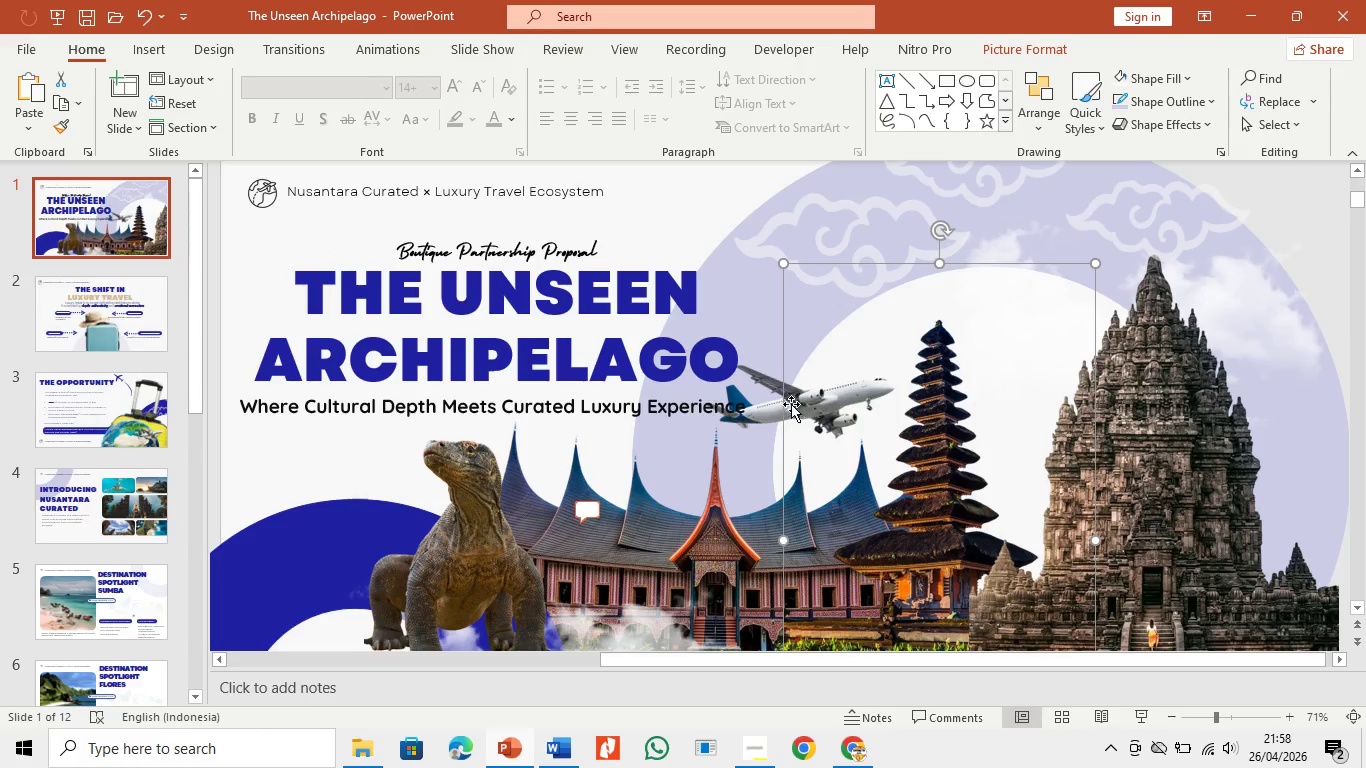 
double_click([767, 393])
 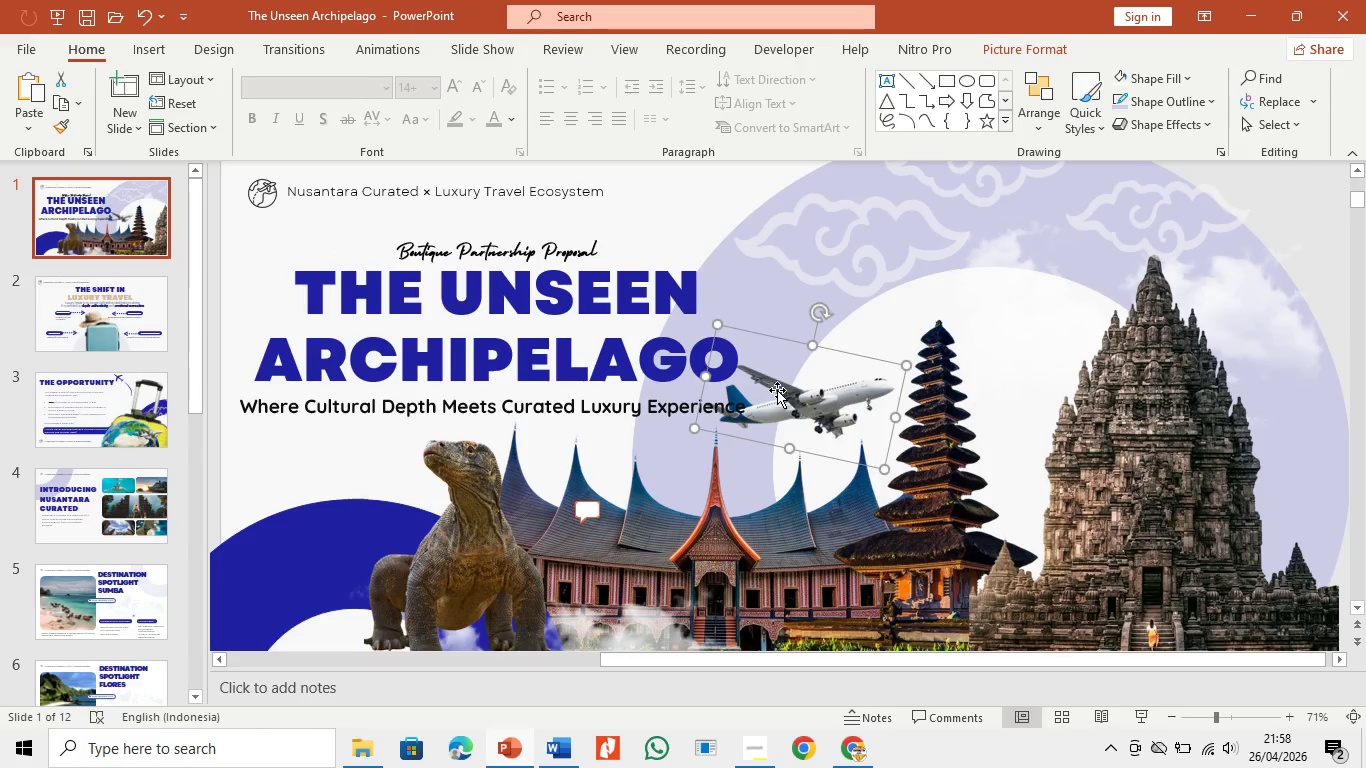 
left_click_drag(start_coordinate=[777, 390], to_coordinate=[784, 366])
 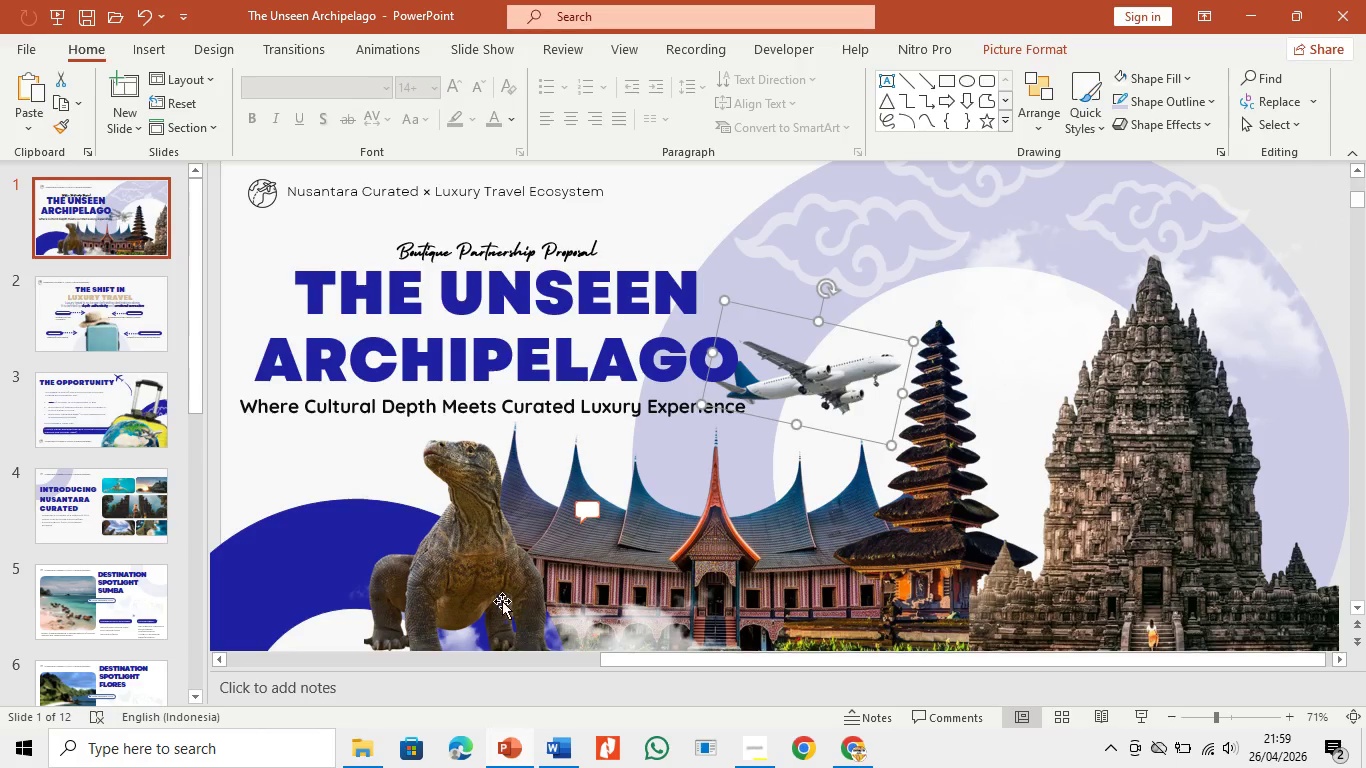 
left_click([502, 601])
 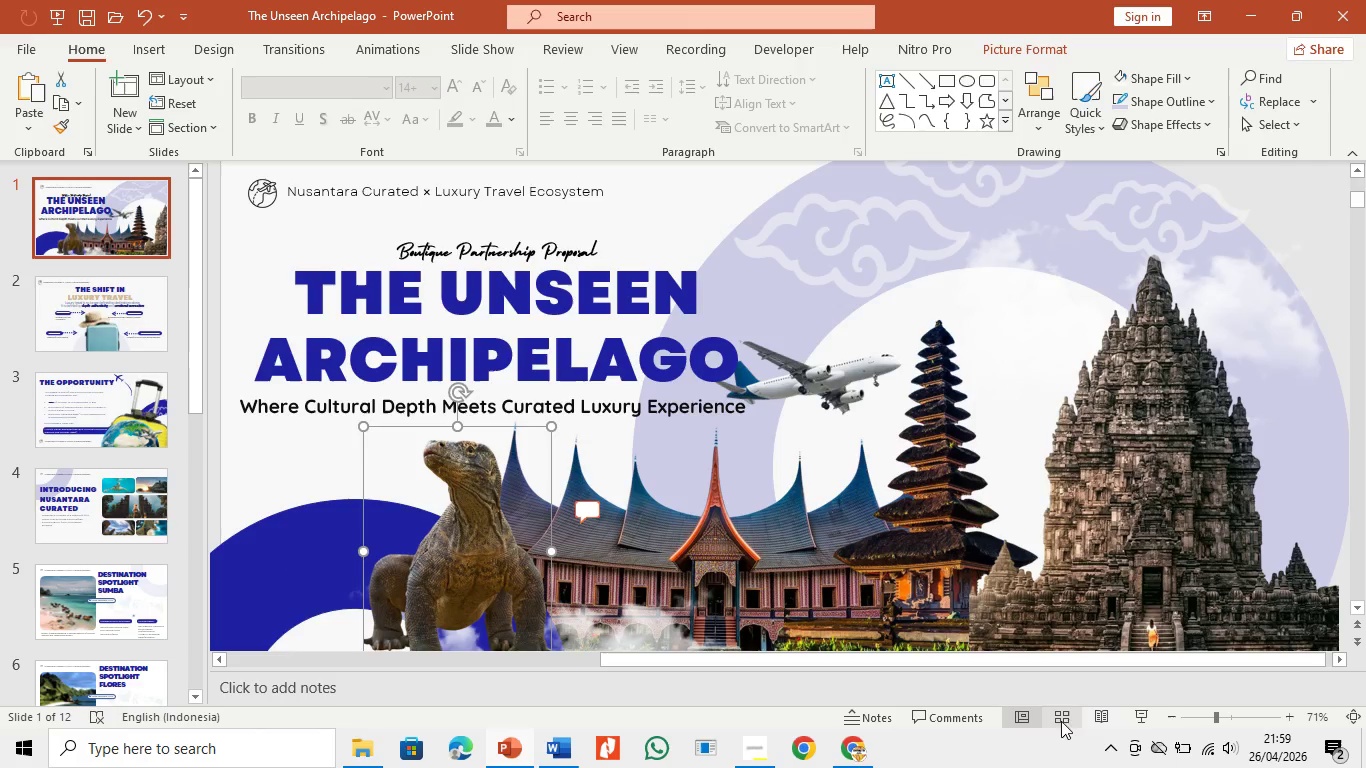 
left_click([1135, 709])
 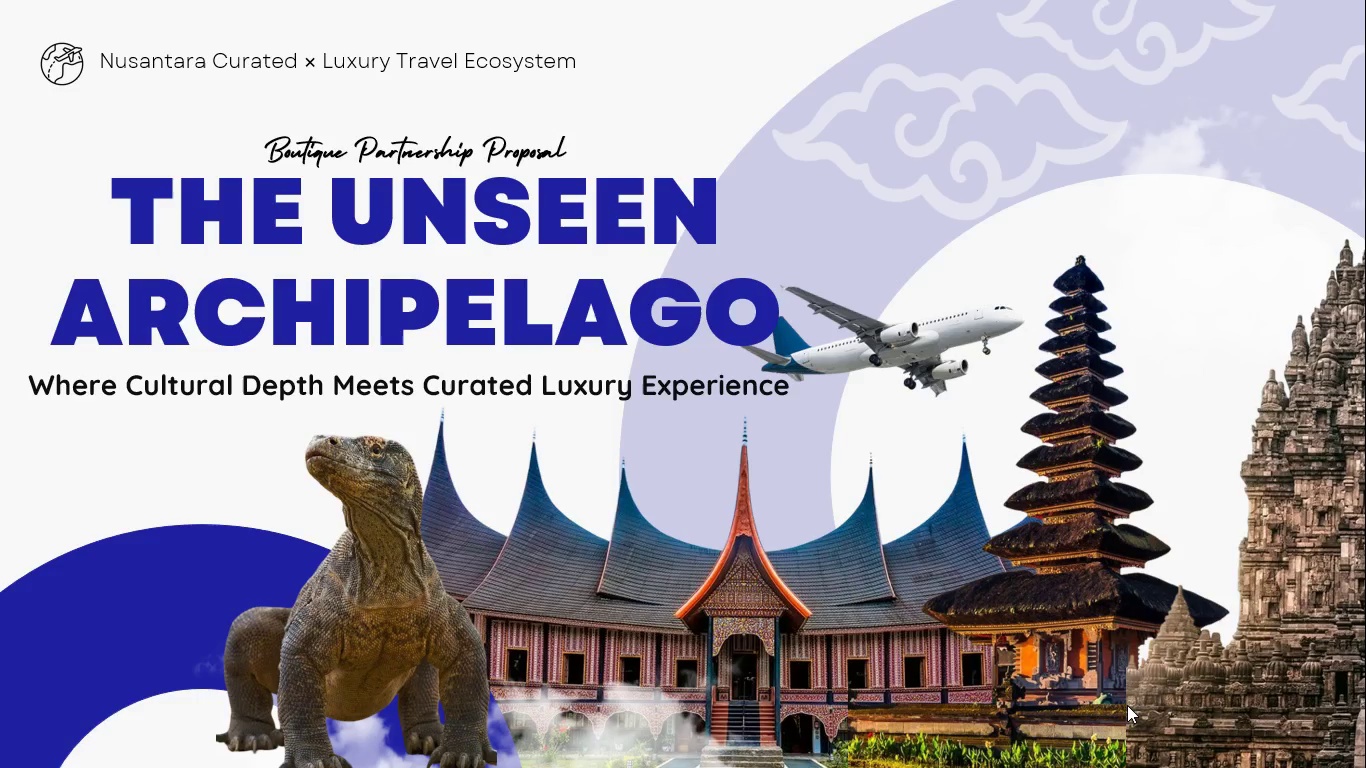 
key(ArrowRight)
 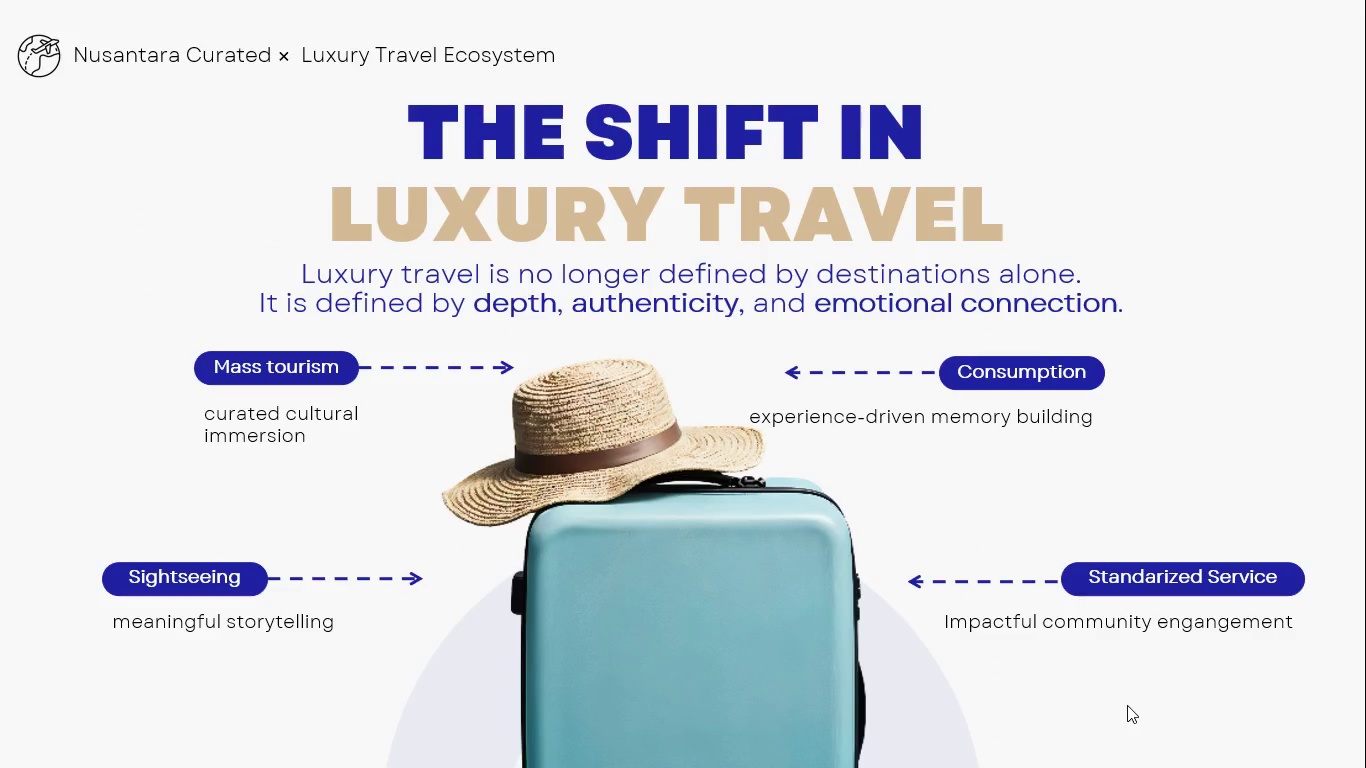 
key(ArrowRight)
 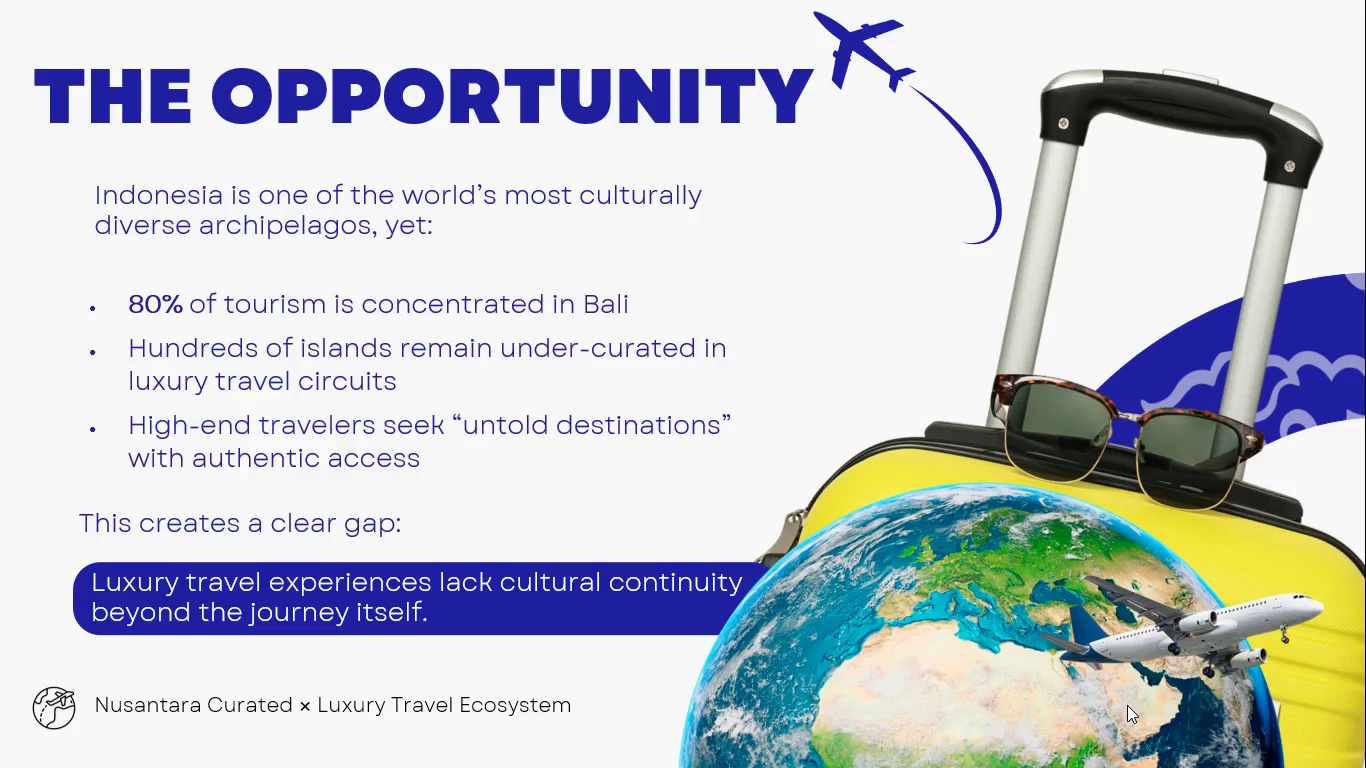 
key(ArrowRight)
 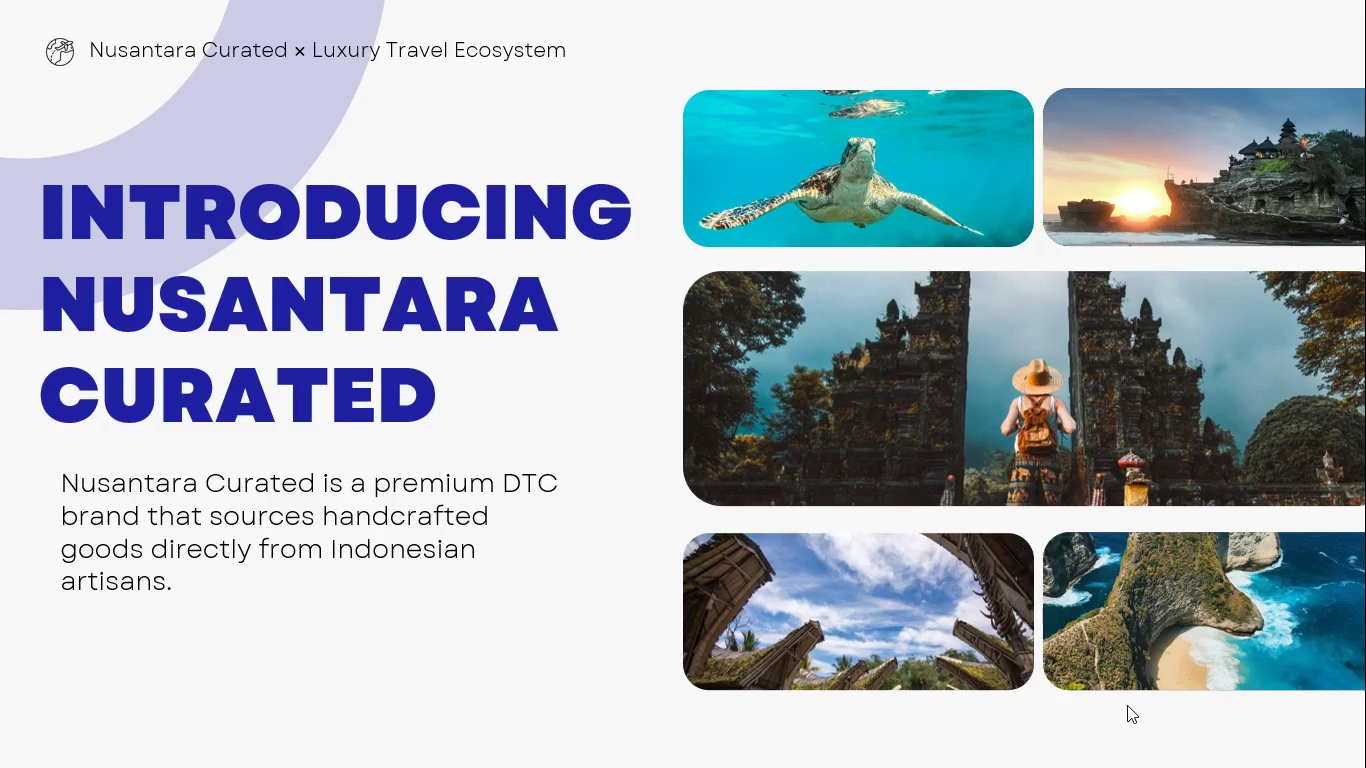 
wait(5.69)
 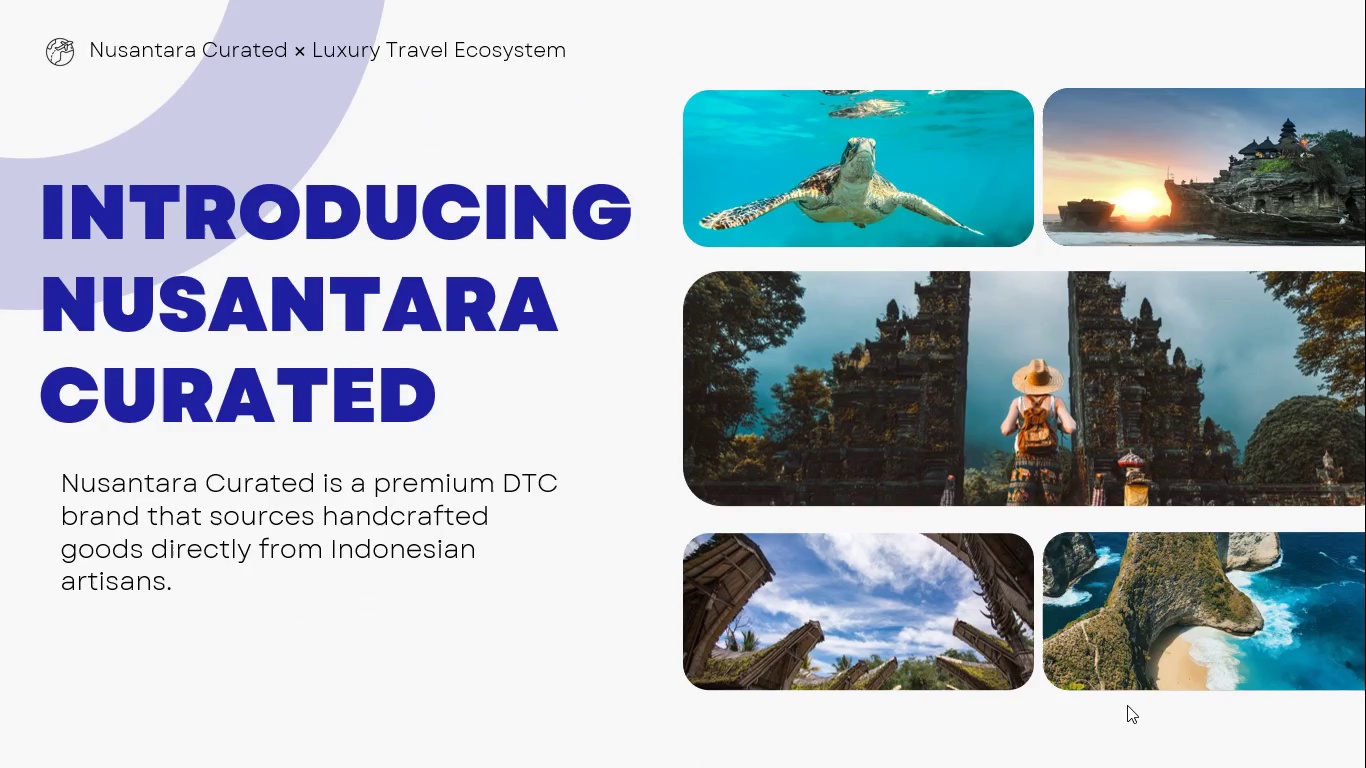 
key(ArrowRight)
 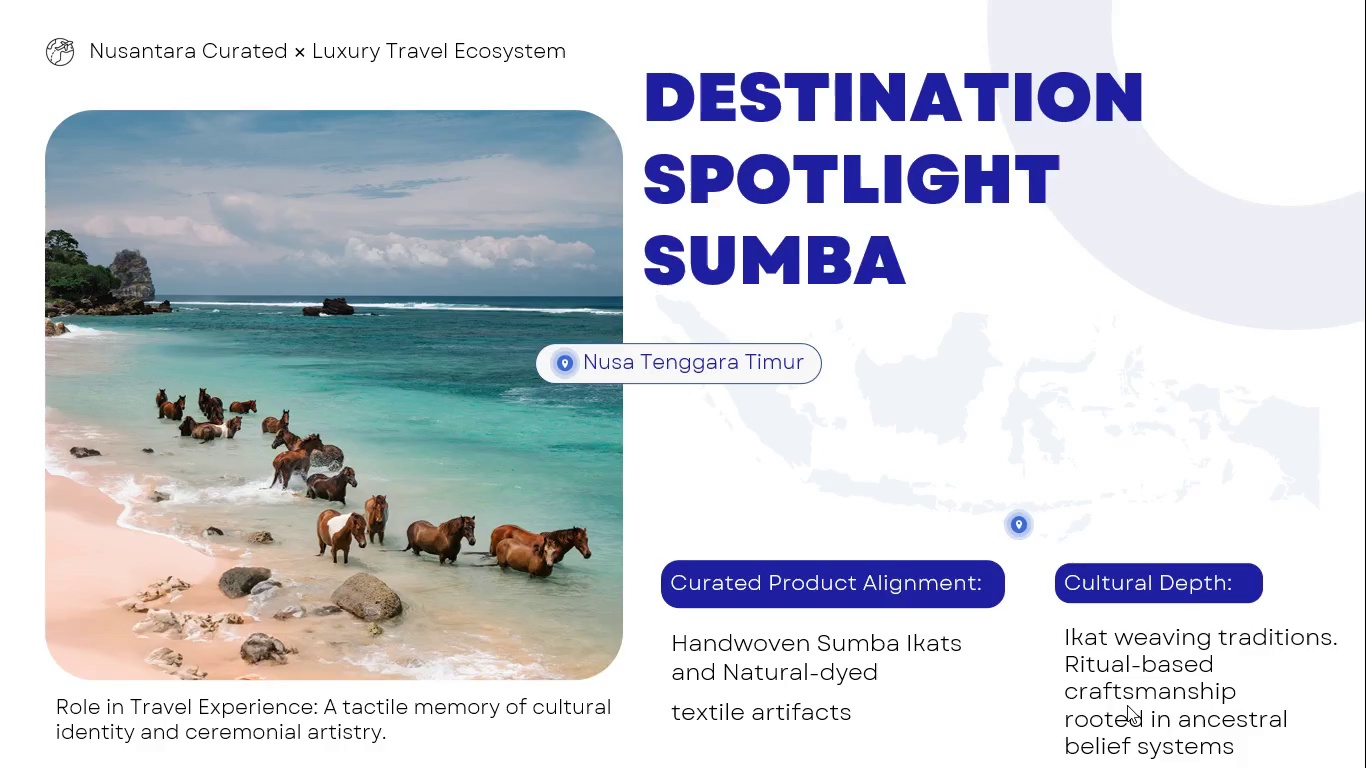 
key(ArrowRight)
 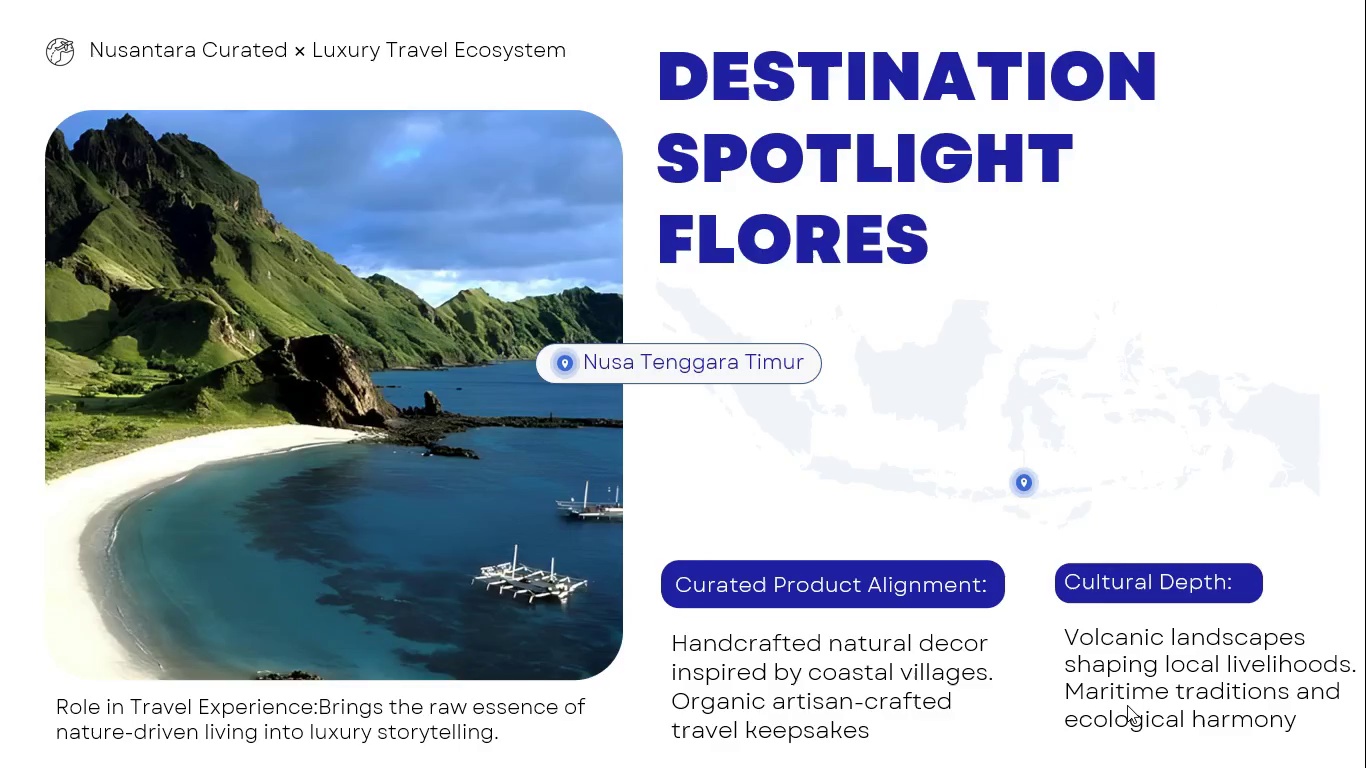 
key(ArrowRight)
 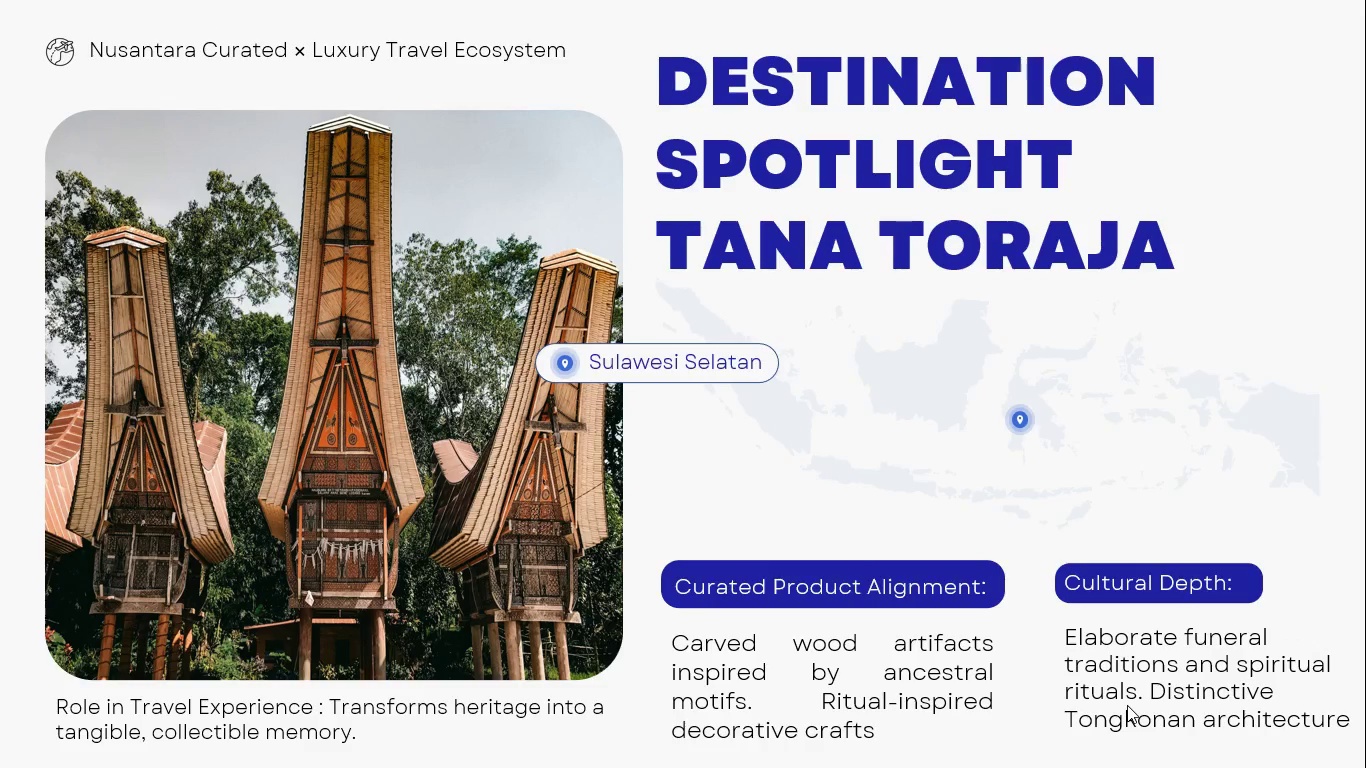 
key(ArrowRight)
 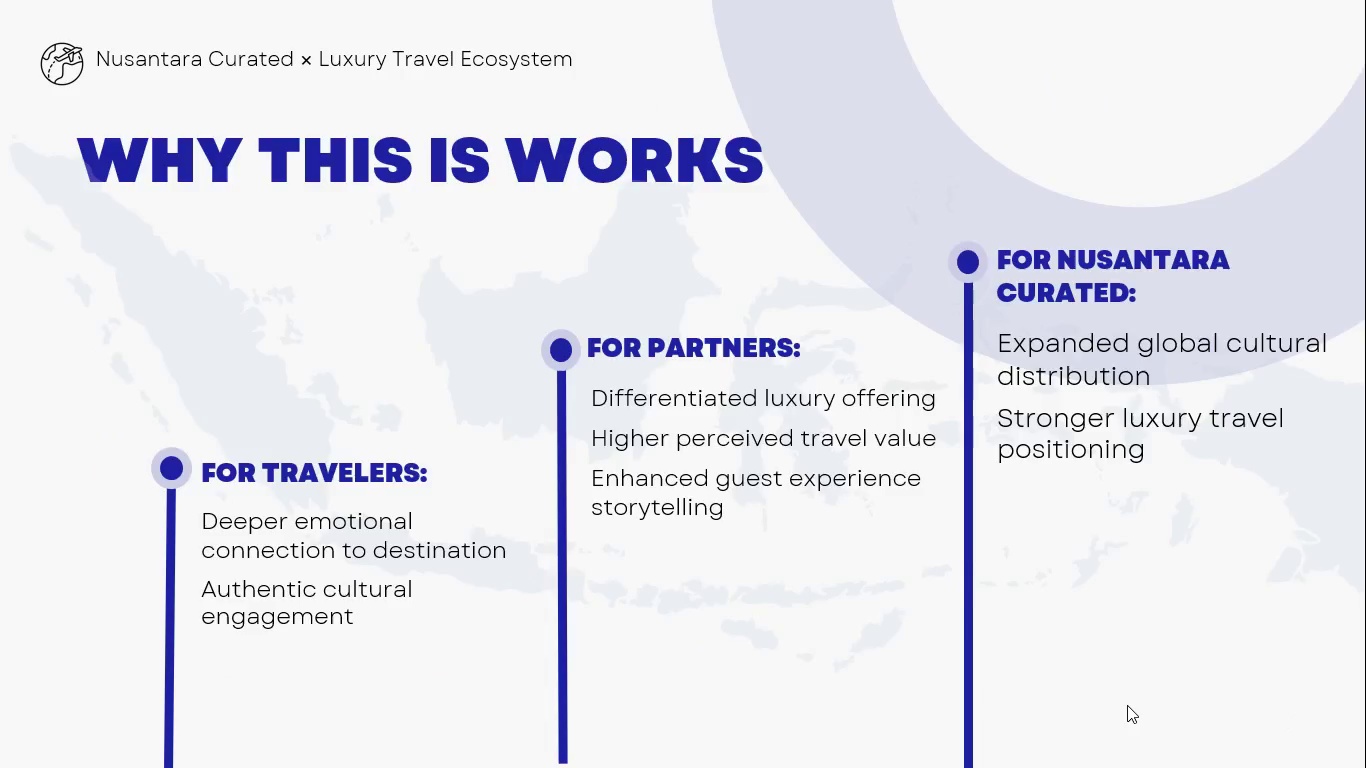 
key(ArrowRight)
 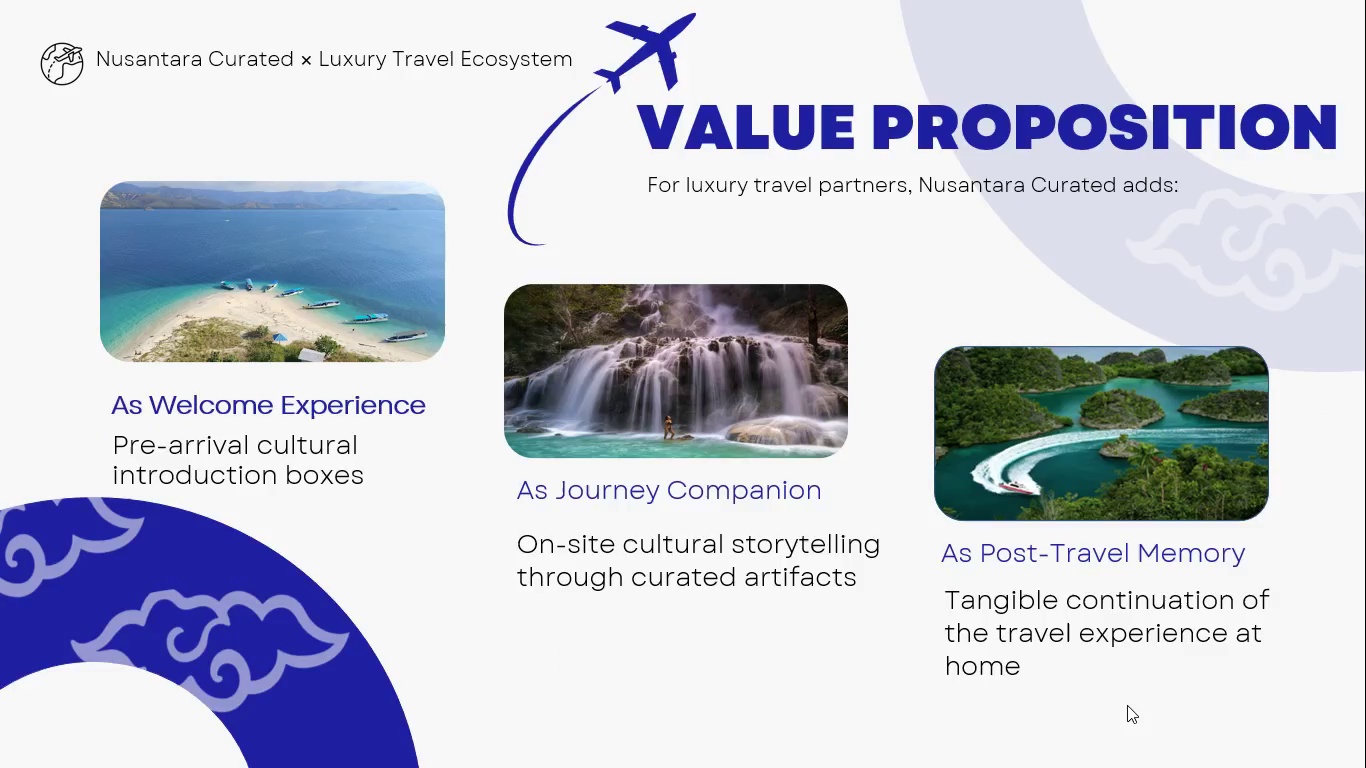 
key(ArrowRight)
 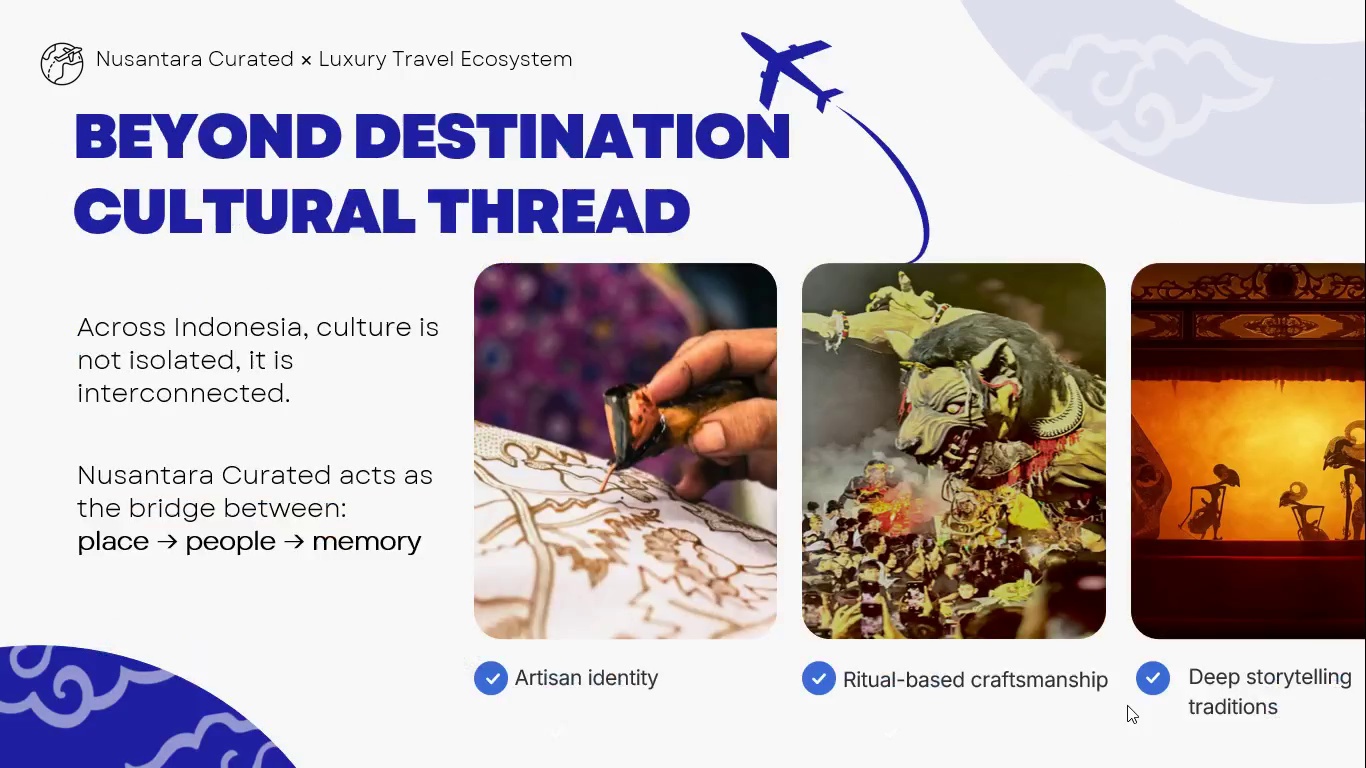 
hold_key(key=ArrowRight, duration=0.31)
 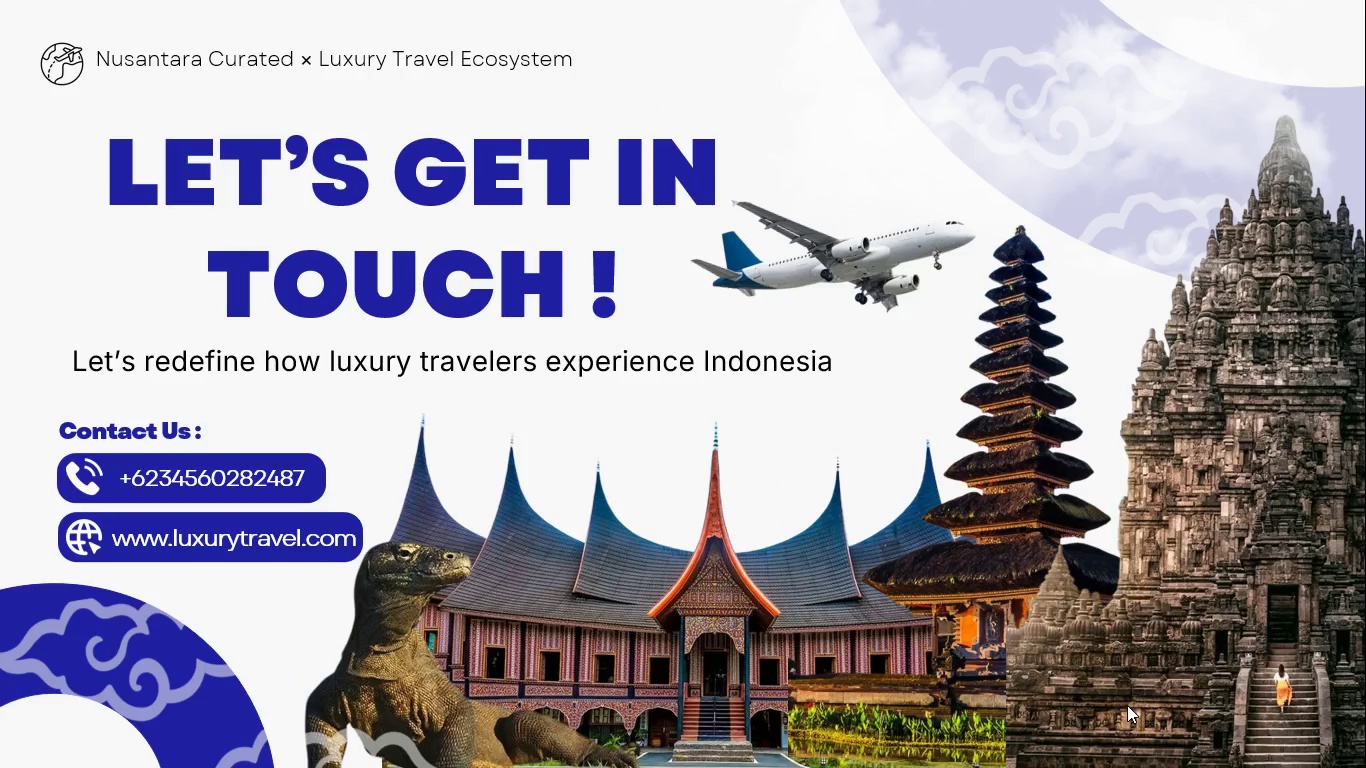 
hold_key(key=ArrowRight, duration=0.38)
 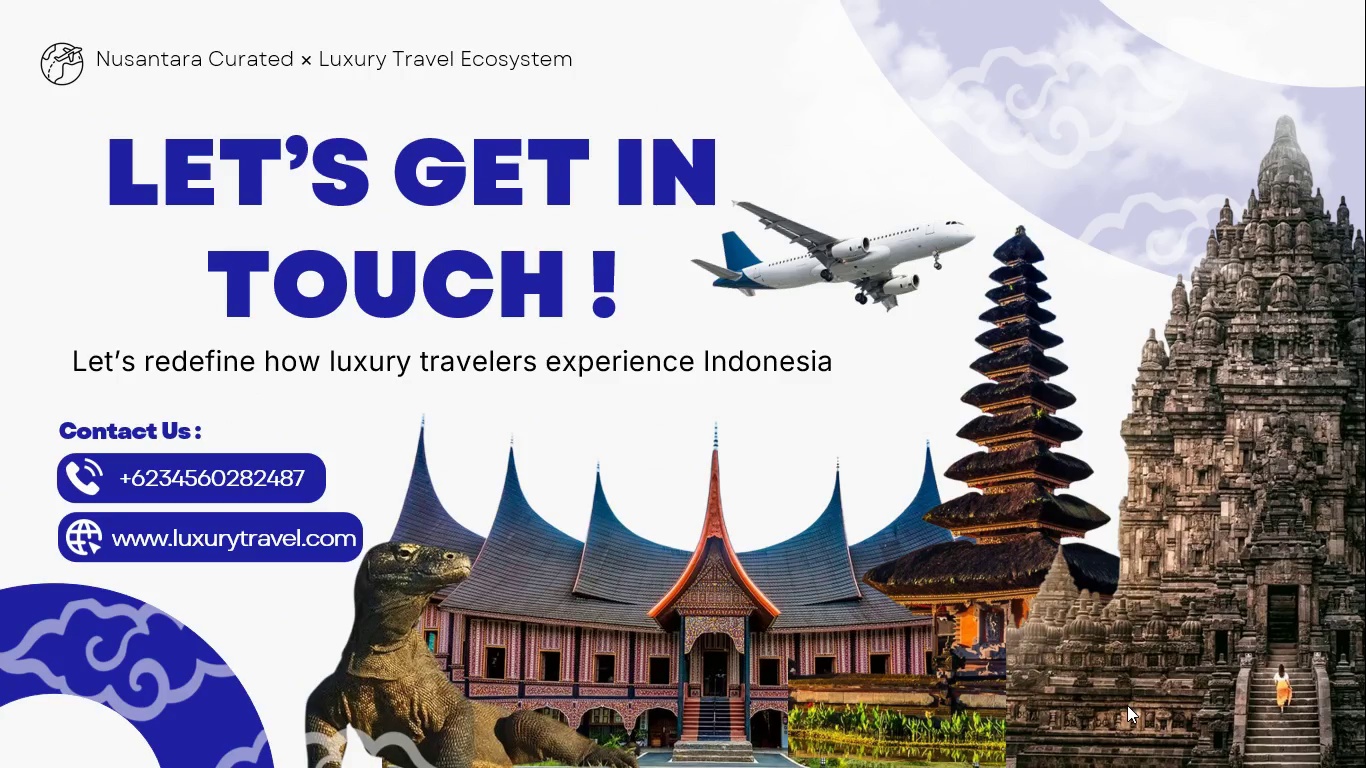 
key(ArrowRight)
 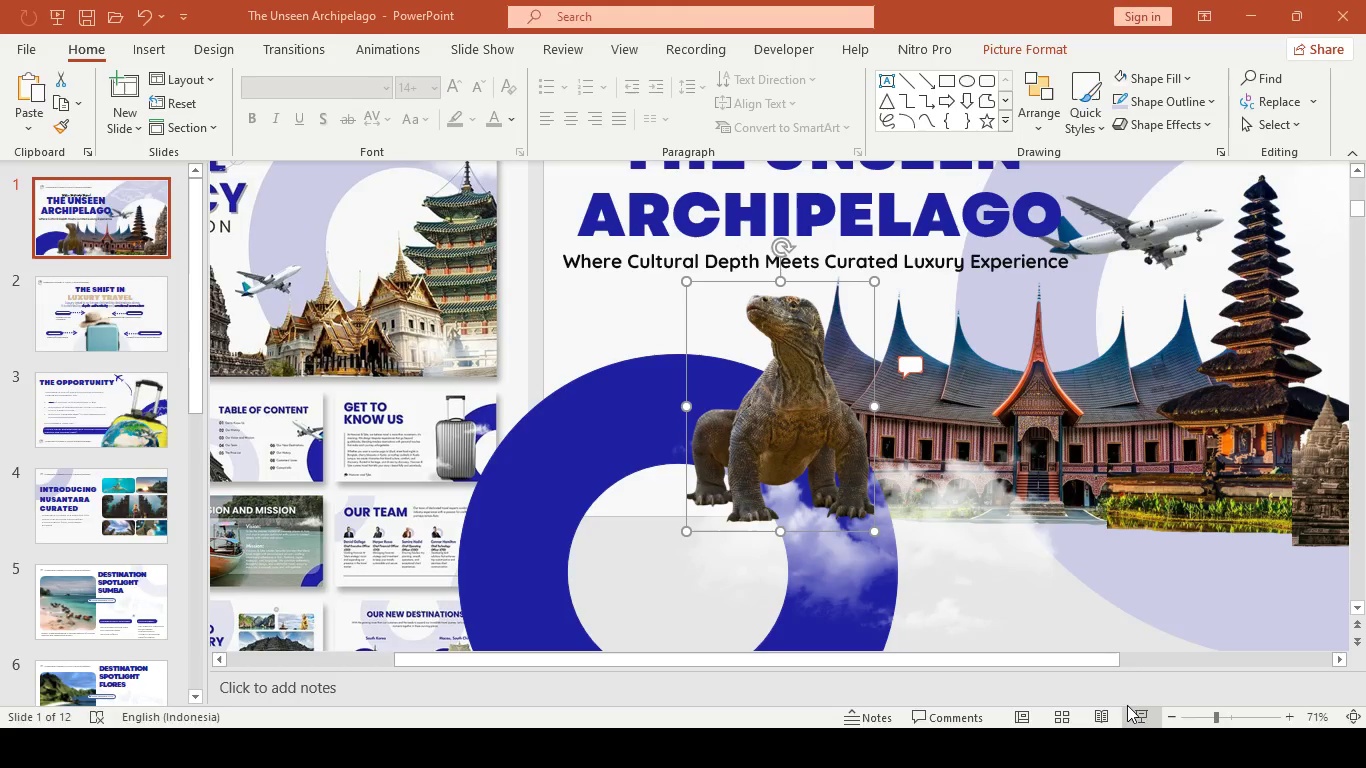 
key(ArrowRight)
 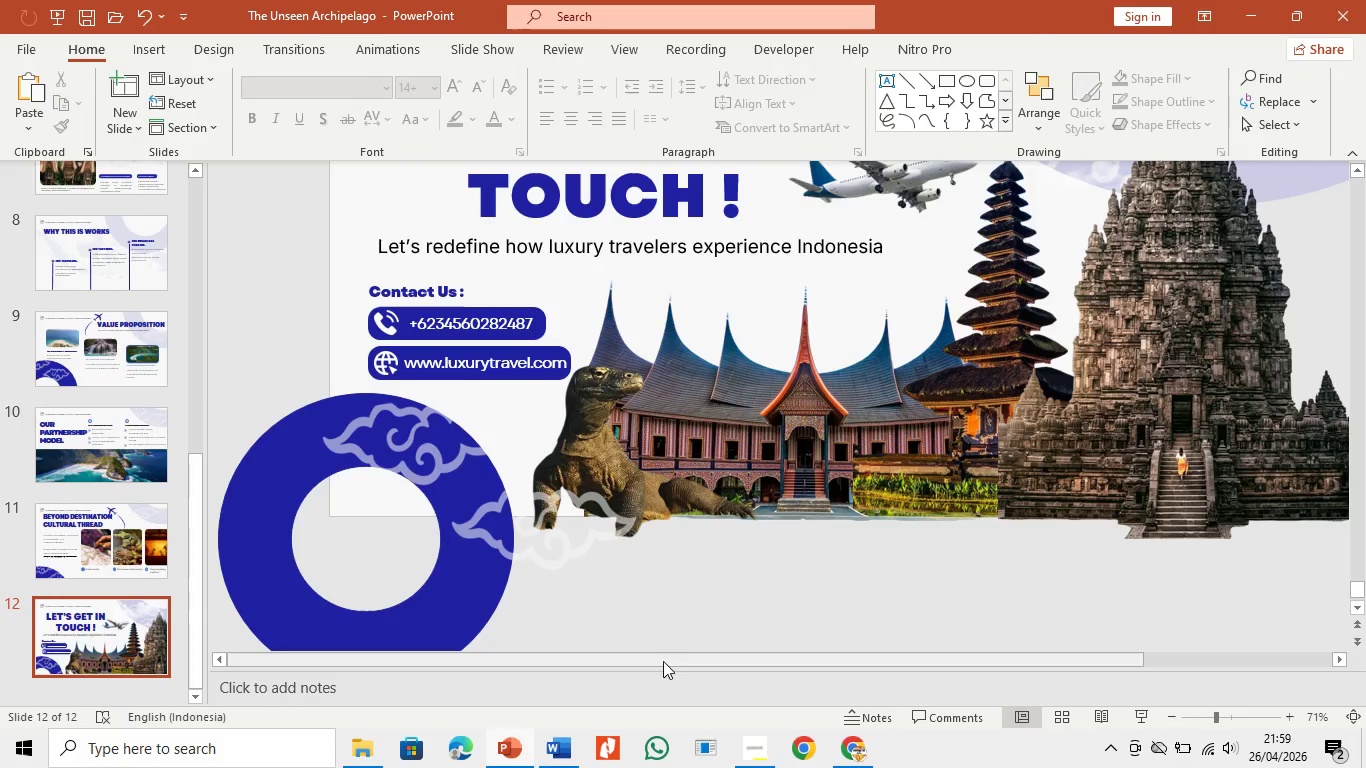 
left_click([558, 751])
 